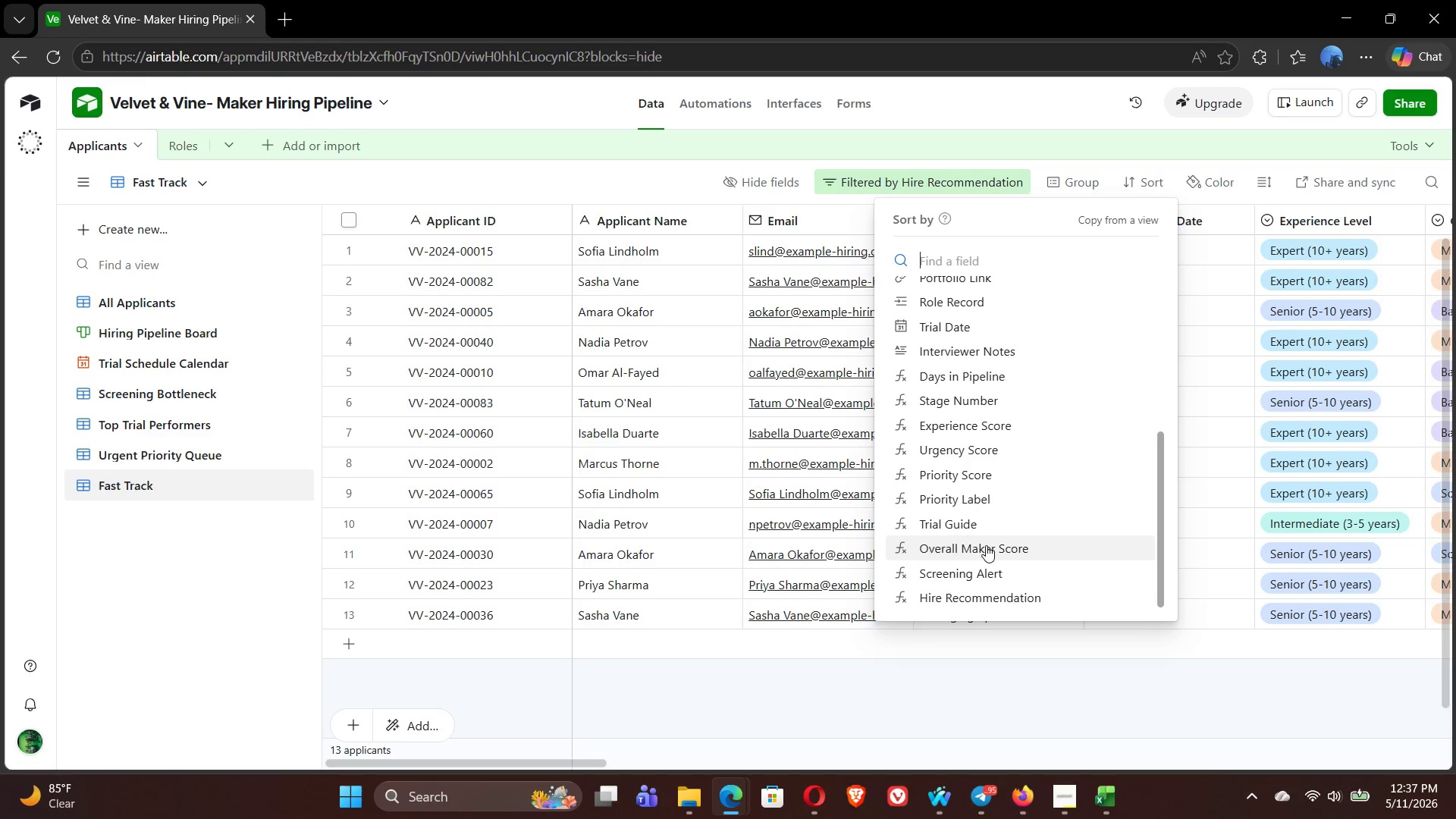 
left_click([986, 545])
 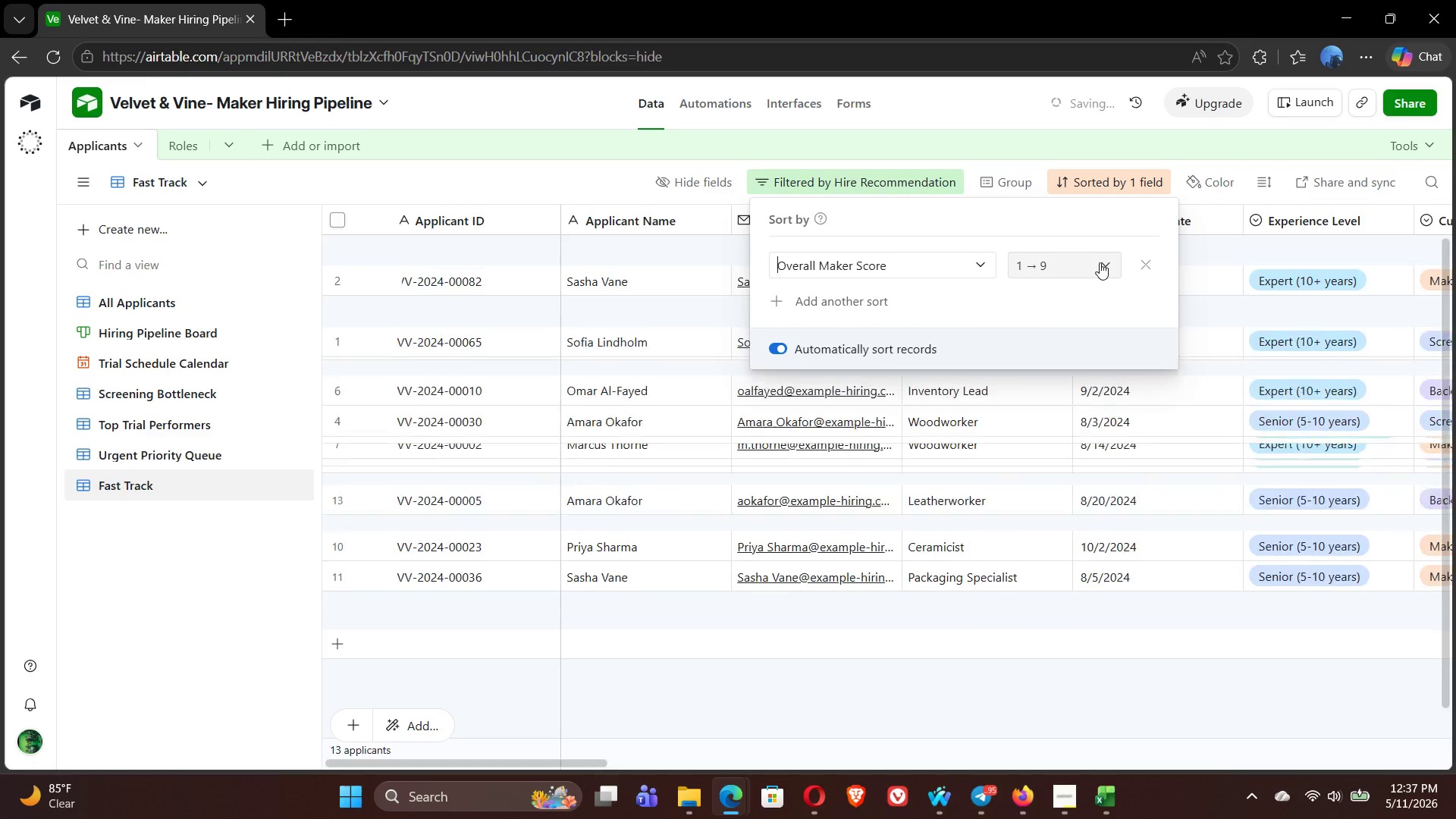 
left_click([1064, 262])
 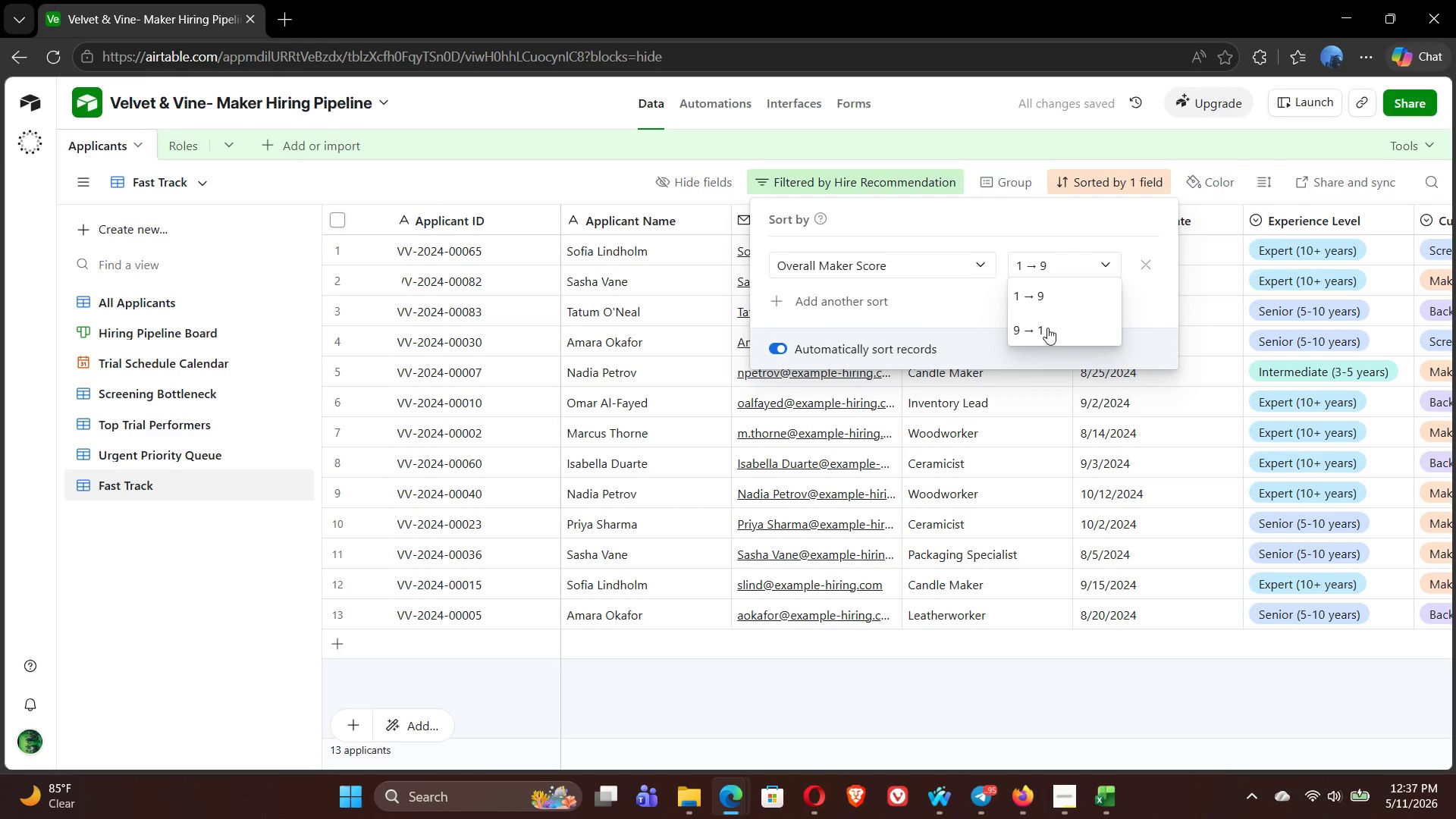 
left_click([1047, 329])
 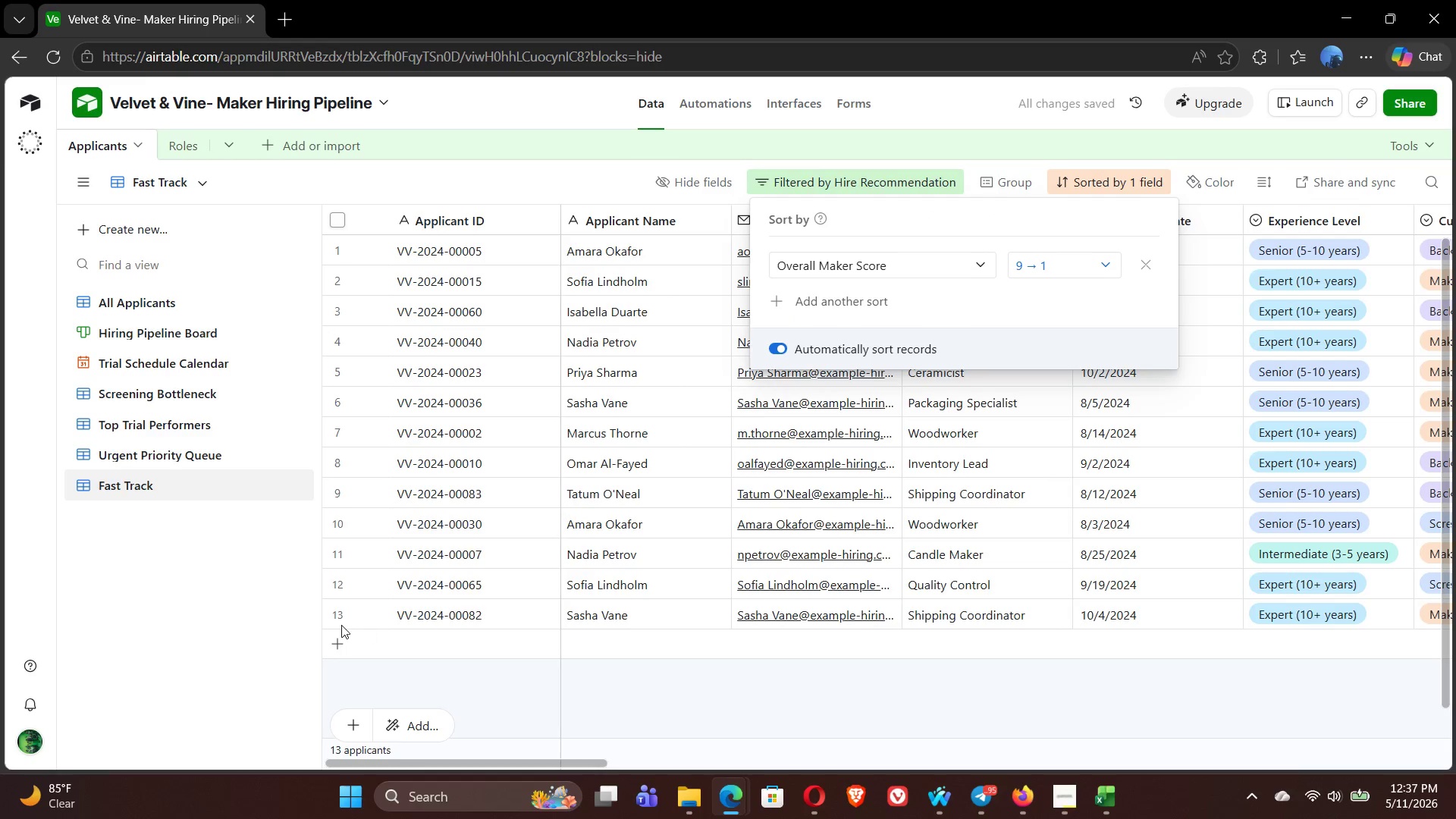 
left_click([226, 617])
 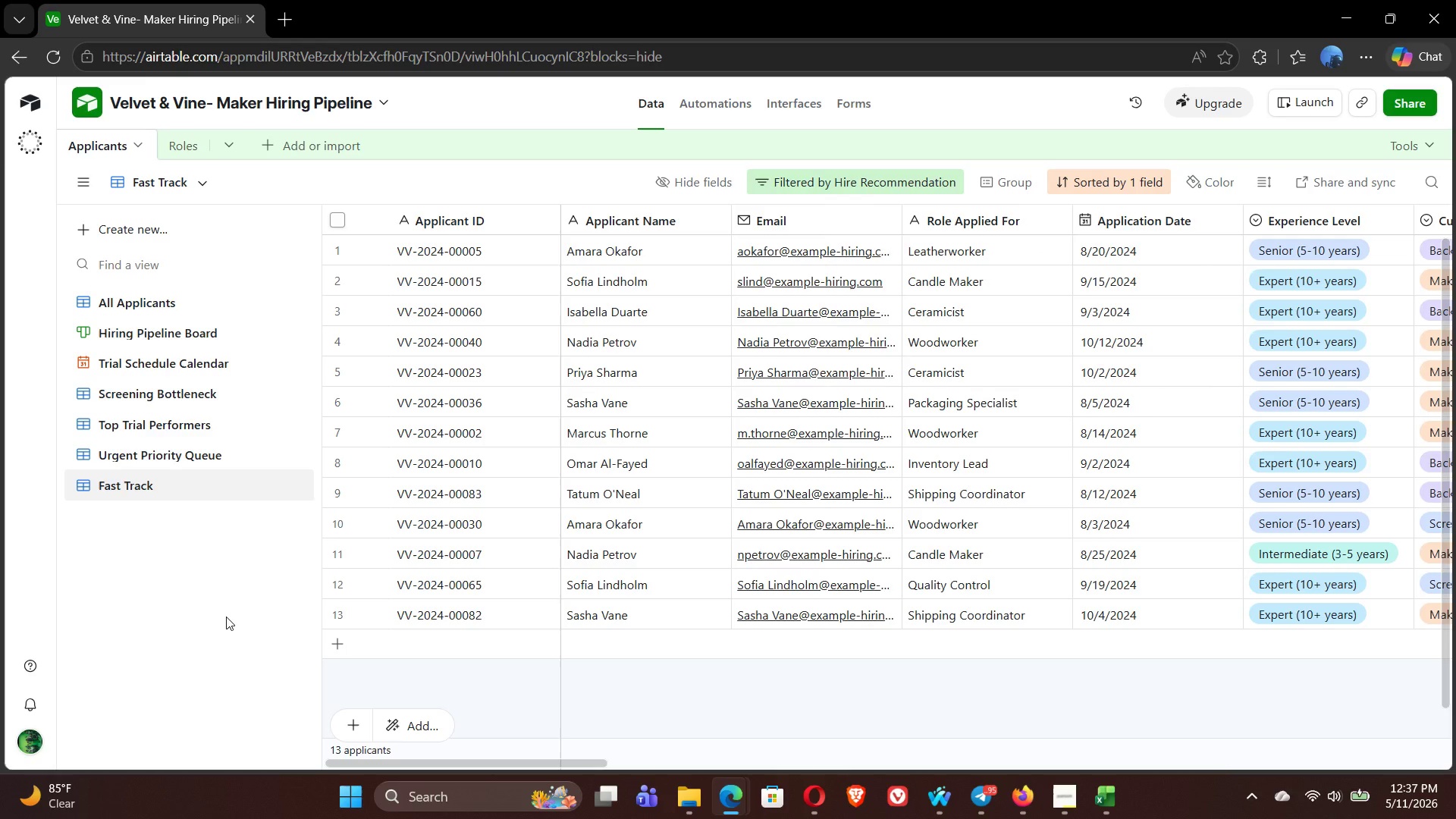 
wait(6.52)
 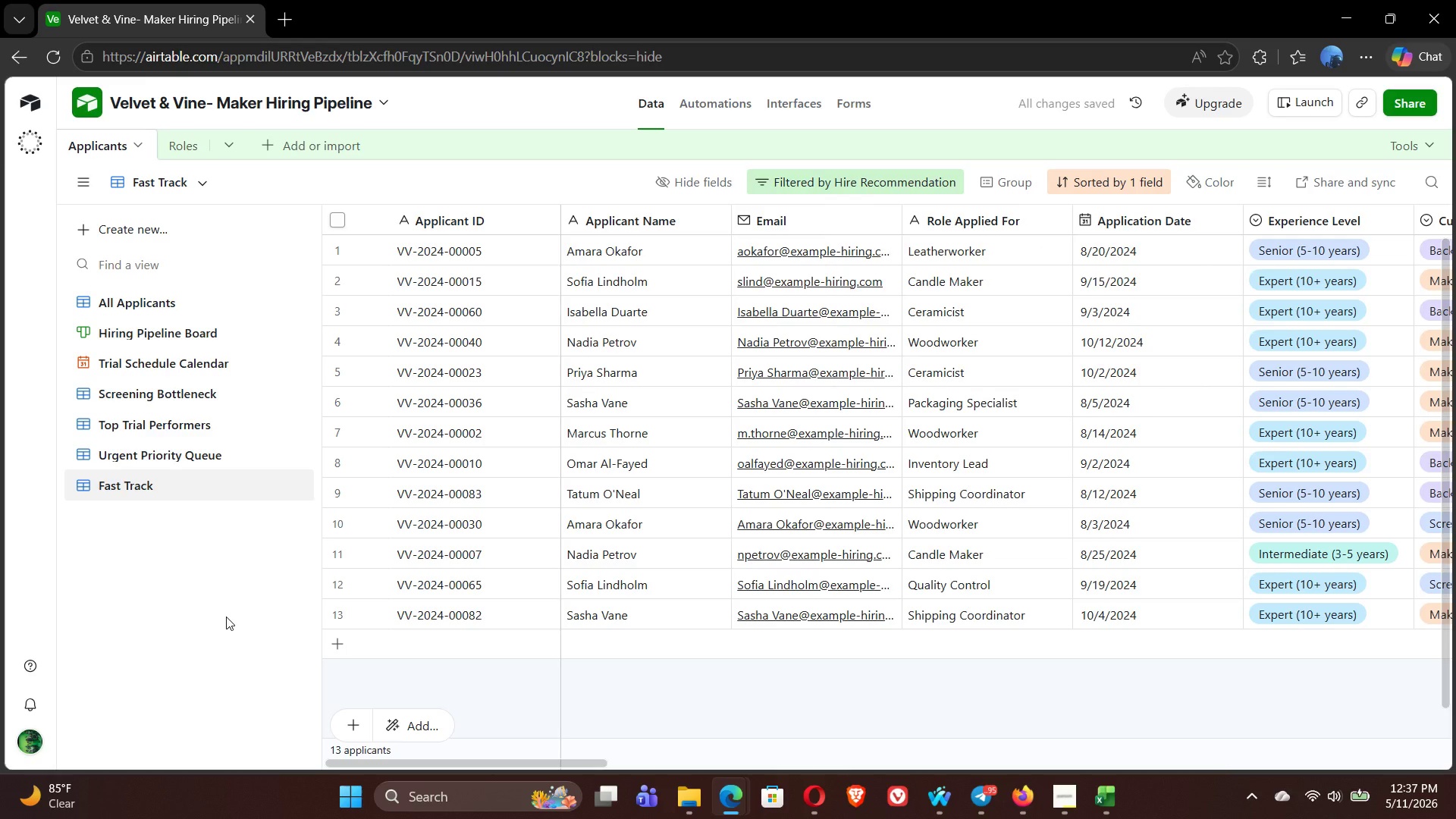 
left_click([116, 225])
 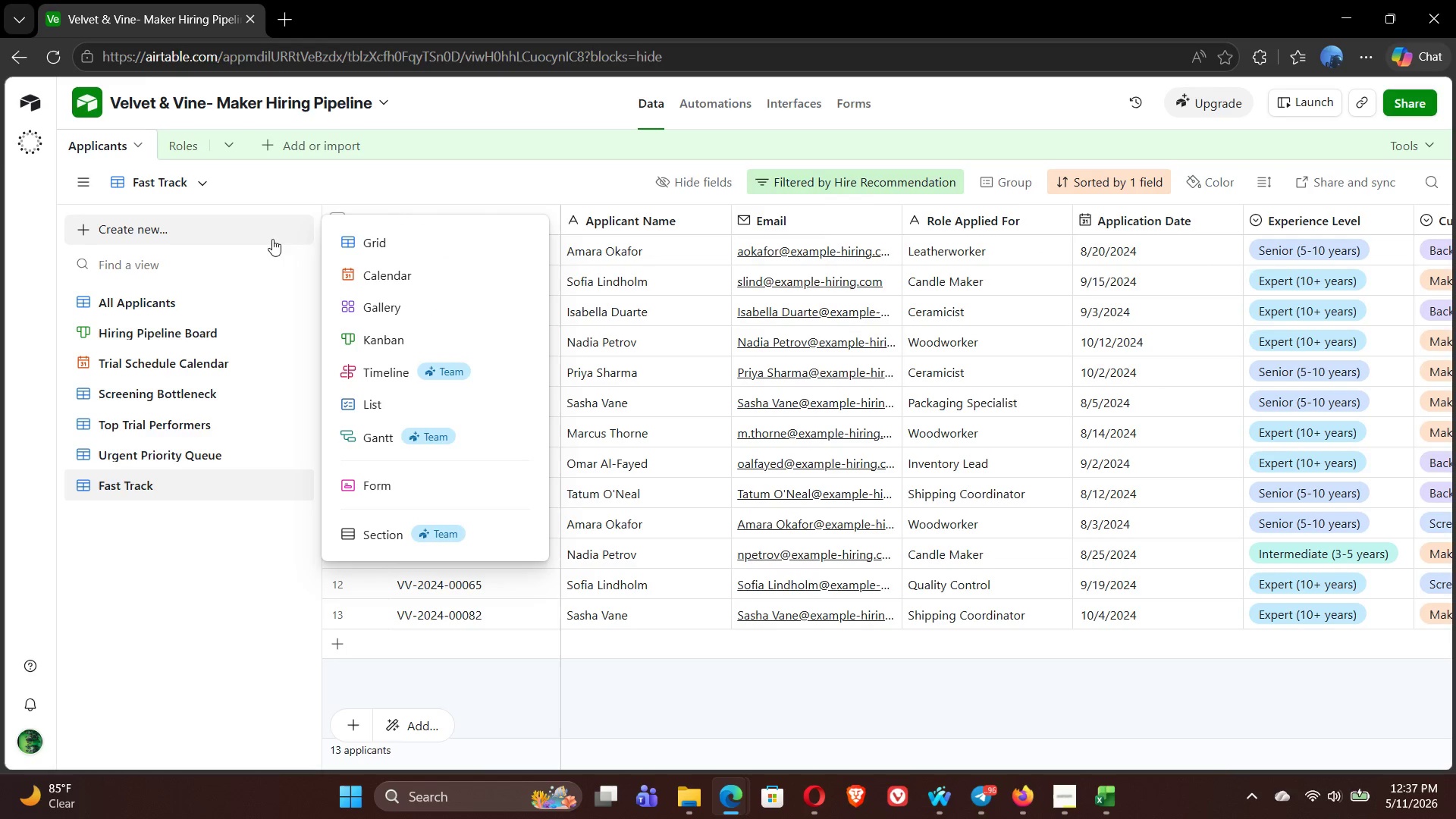 
left_click([362, 246])
 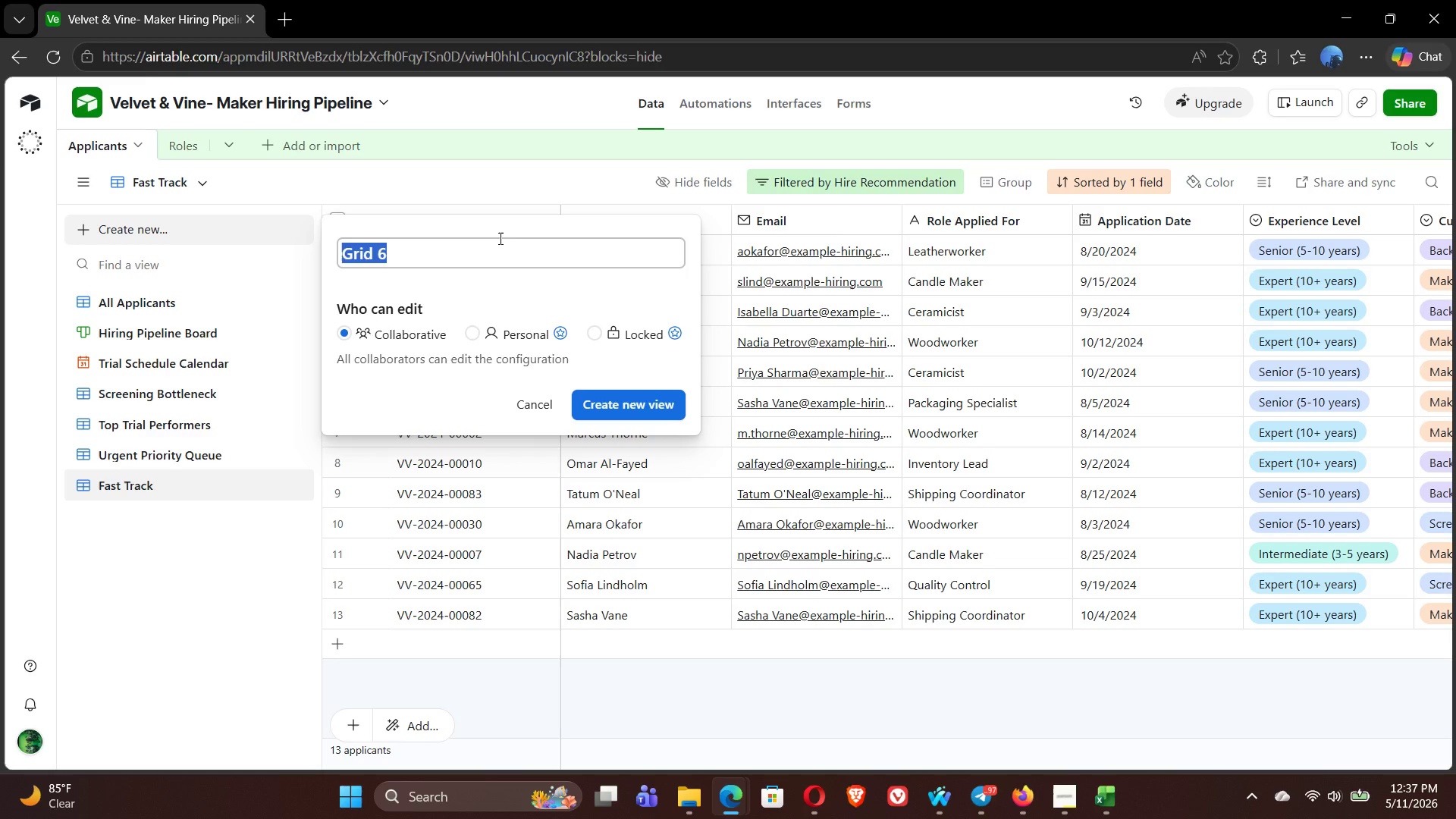 
type(By Role)
 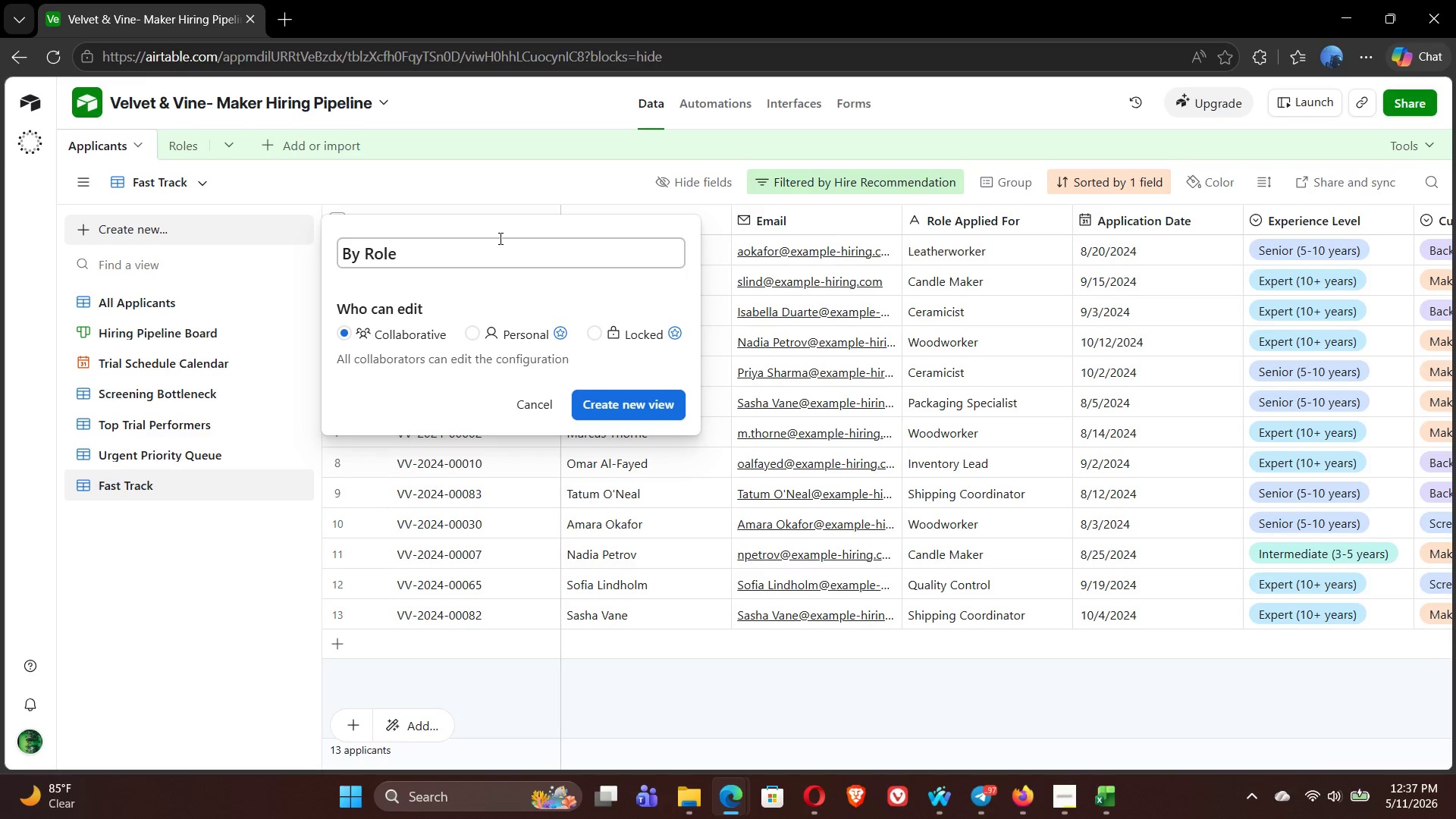 
left_click([624, 403])
 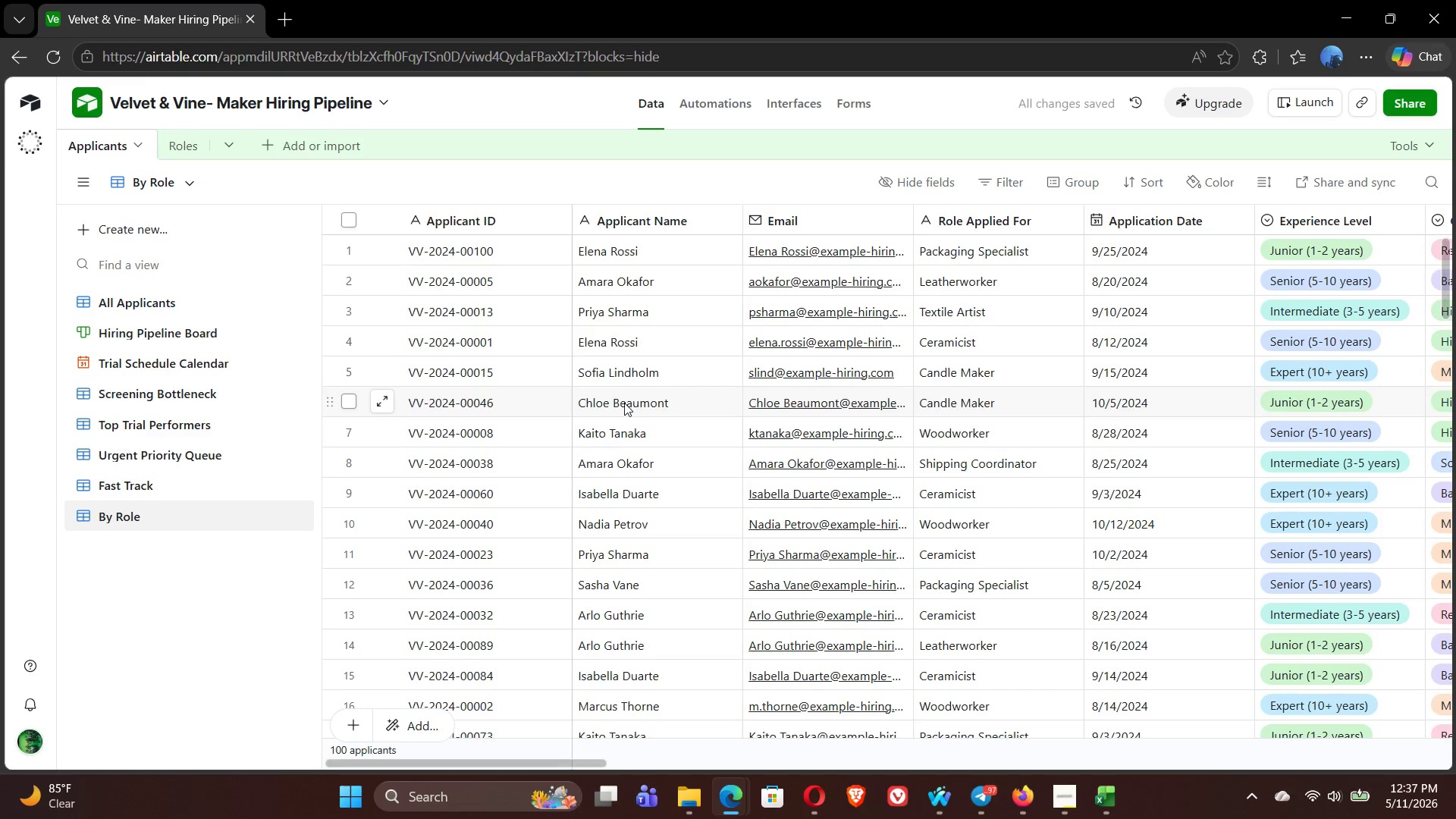 
mouse_move([802, 221])
 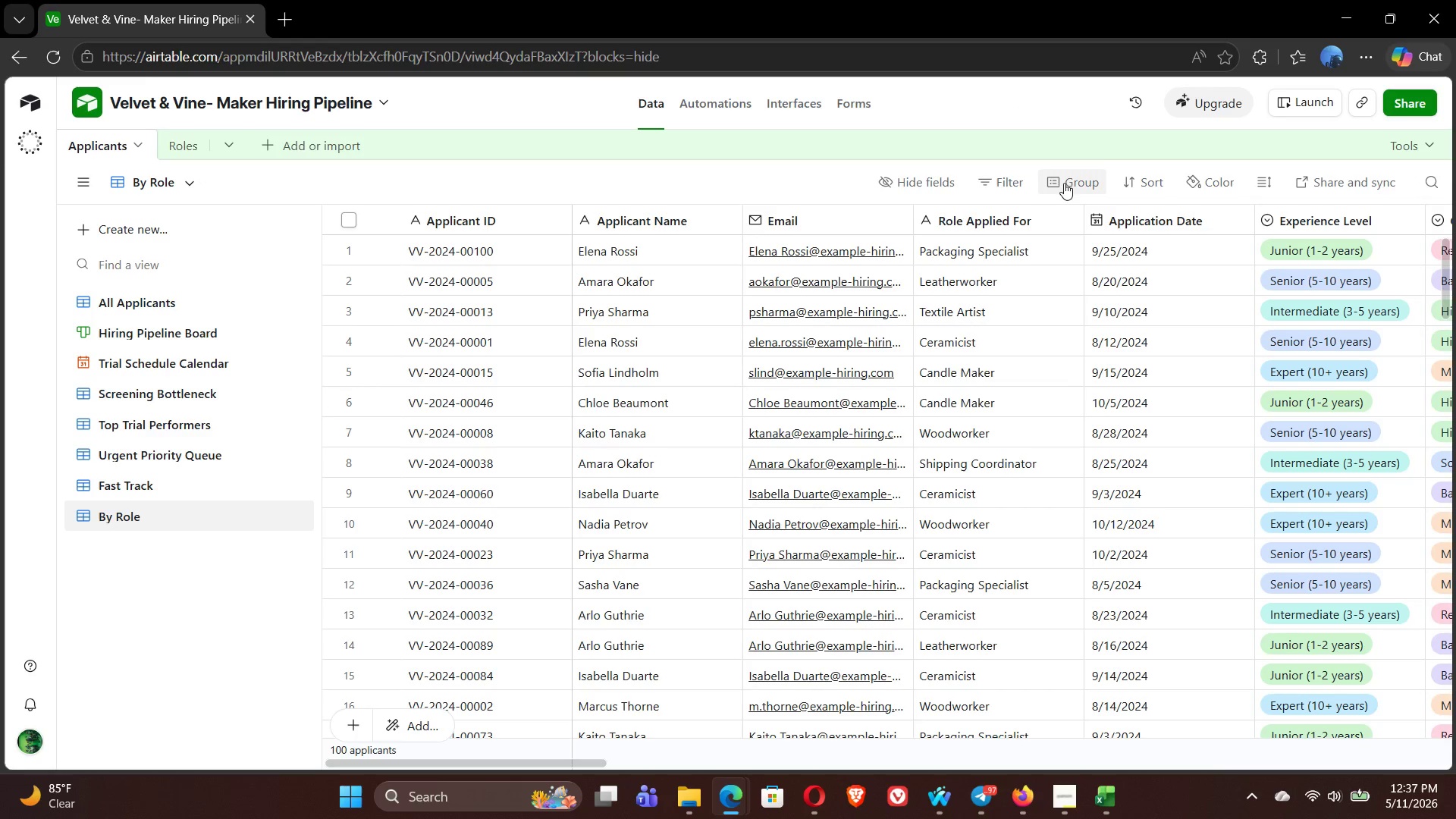 
left_click([1071, 180])
 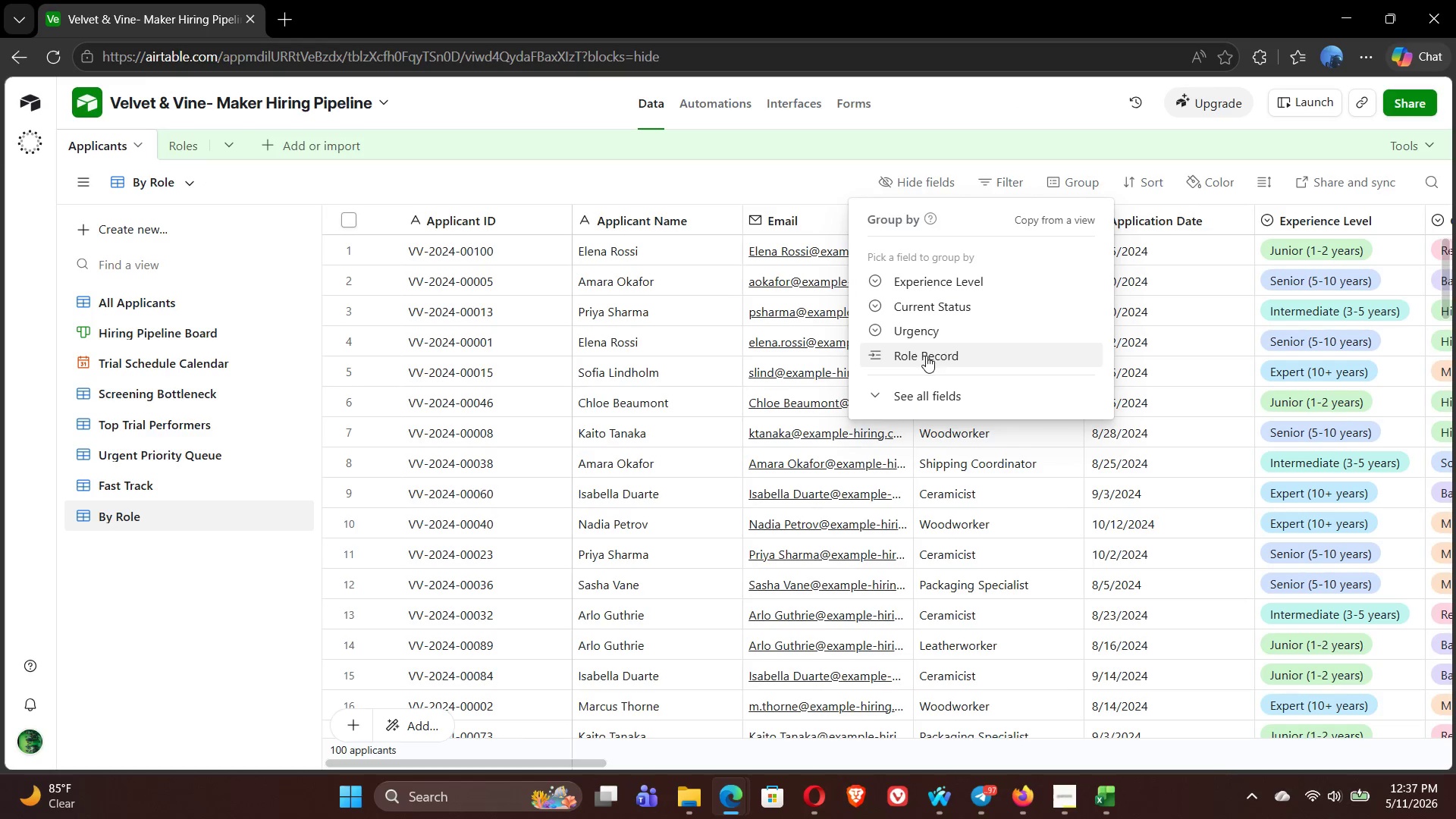 
wait(7.05)
 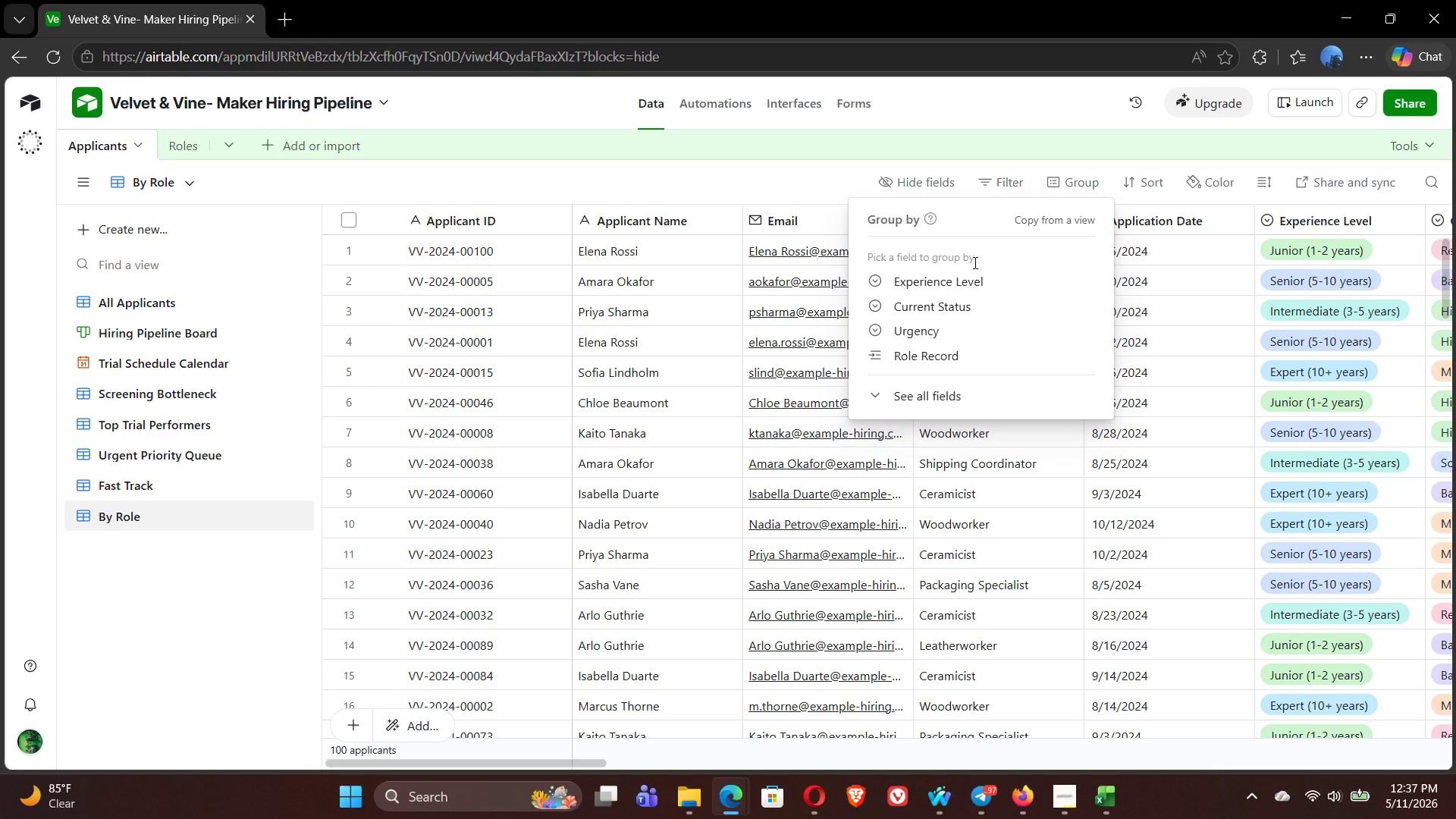 
left_click([912, 400])
 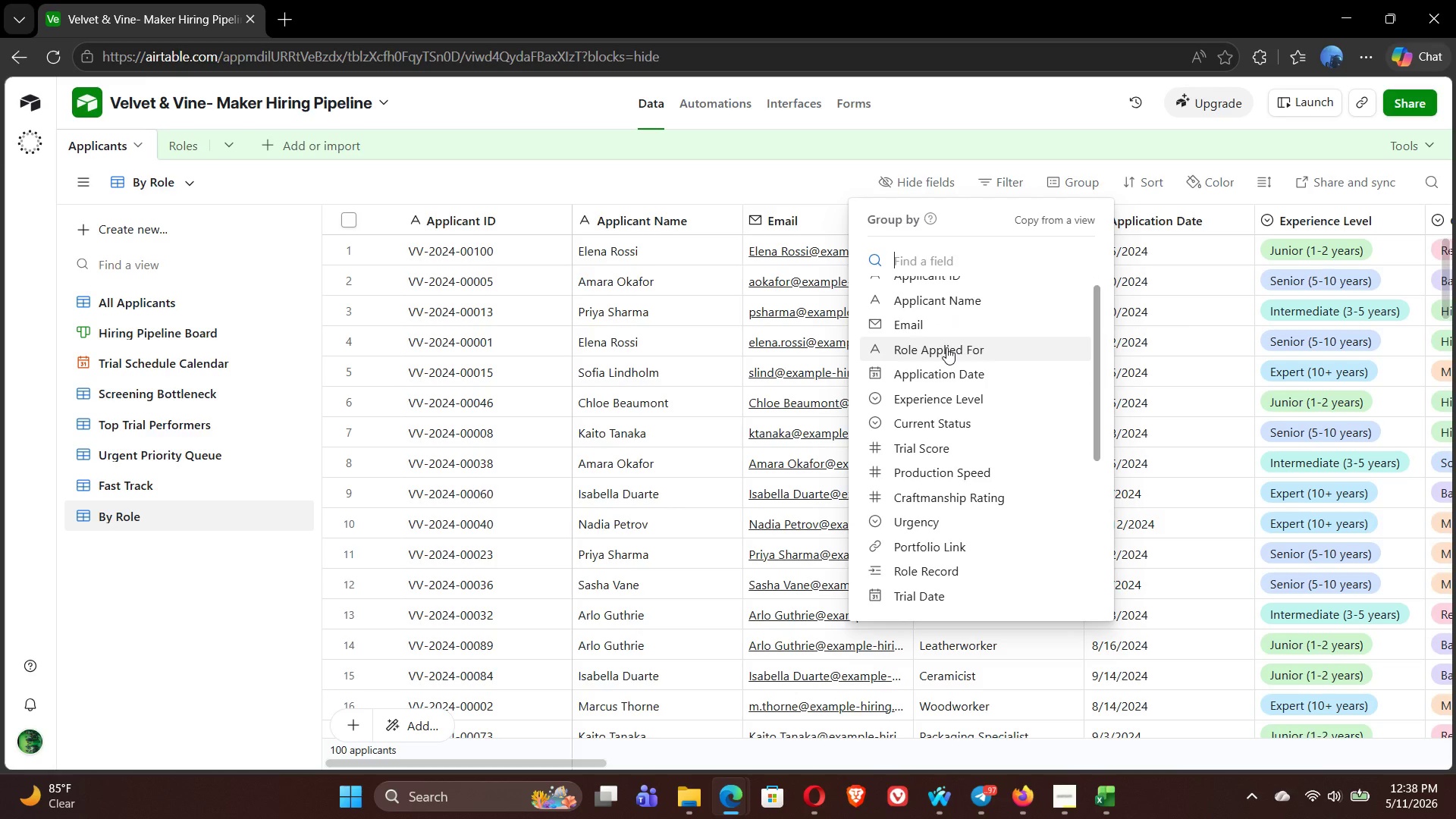 
wait(6.53)
 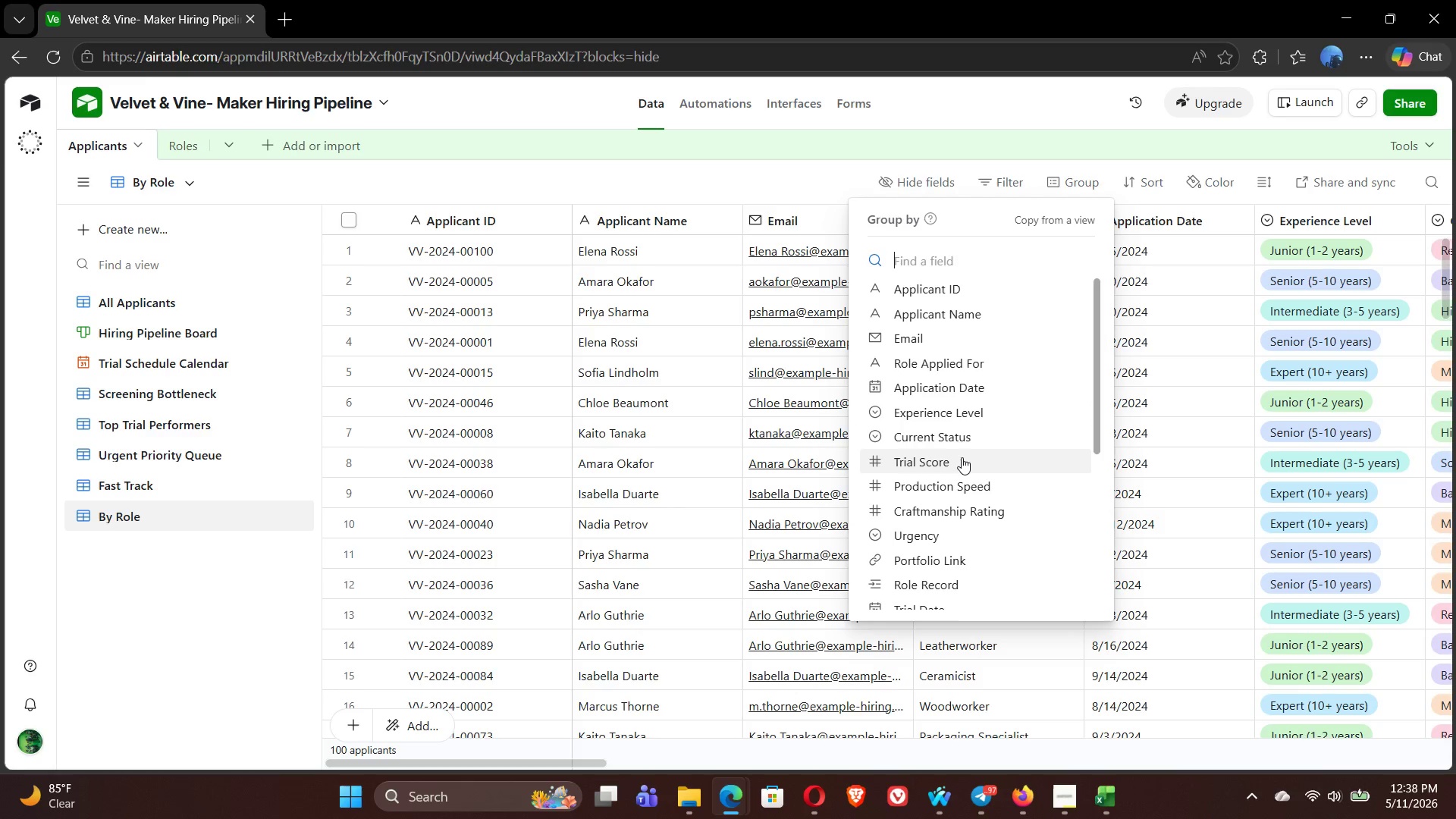 
left_click([946, 347])
 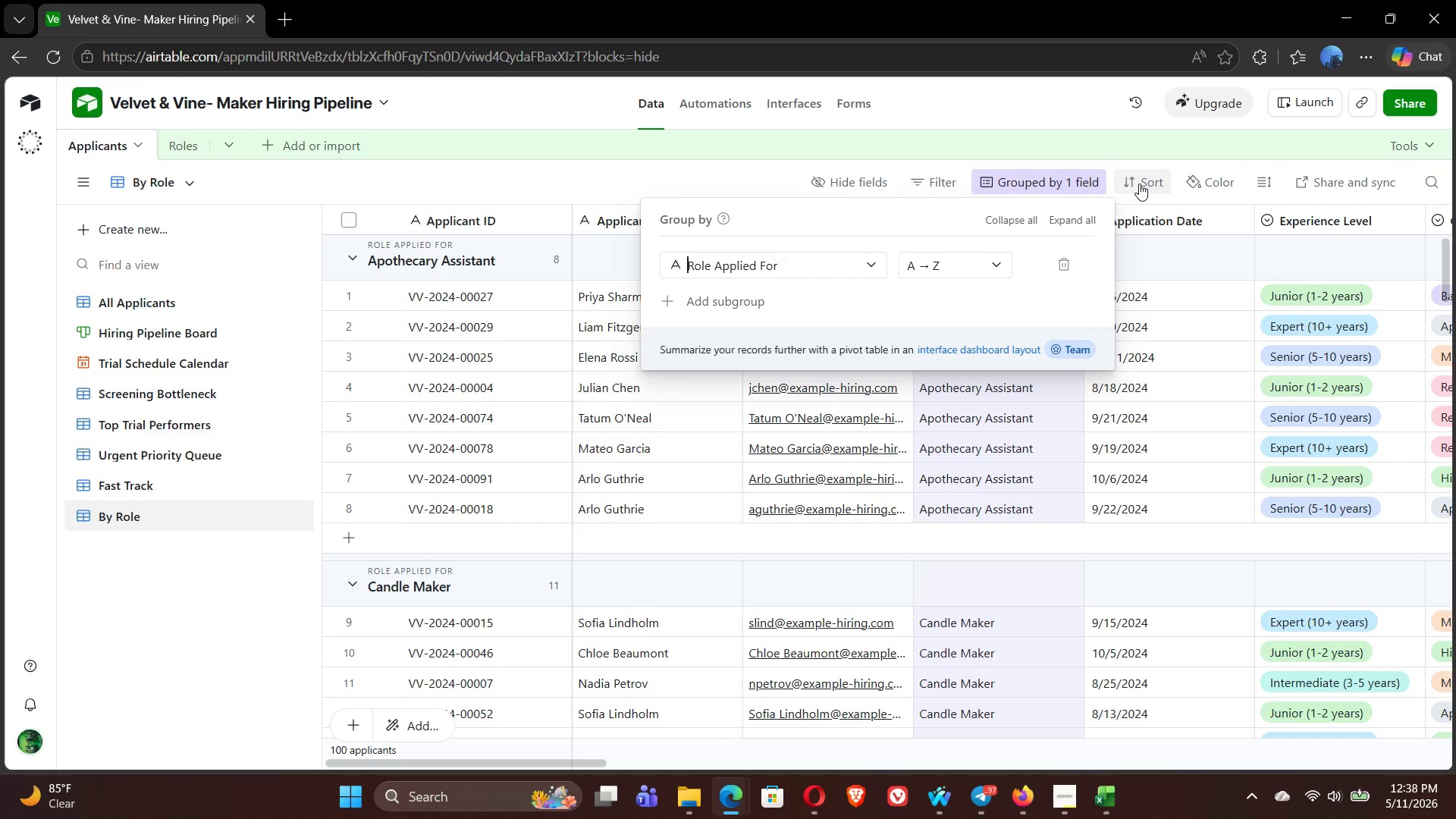 
wait(23.38)
 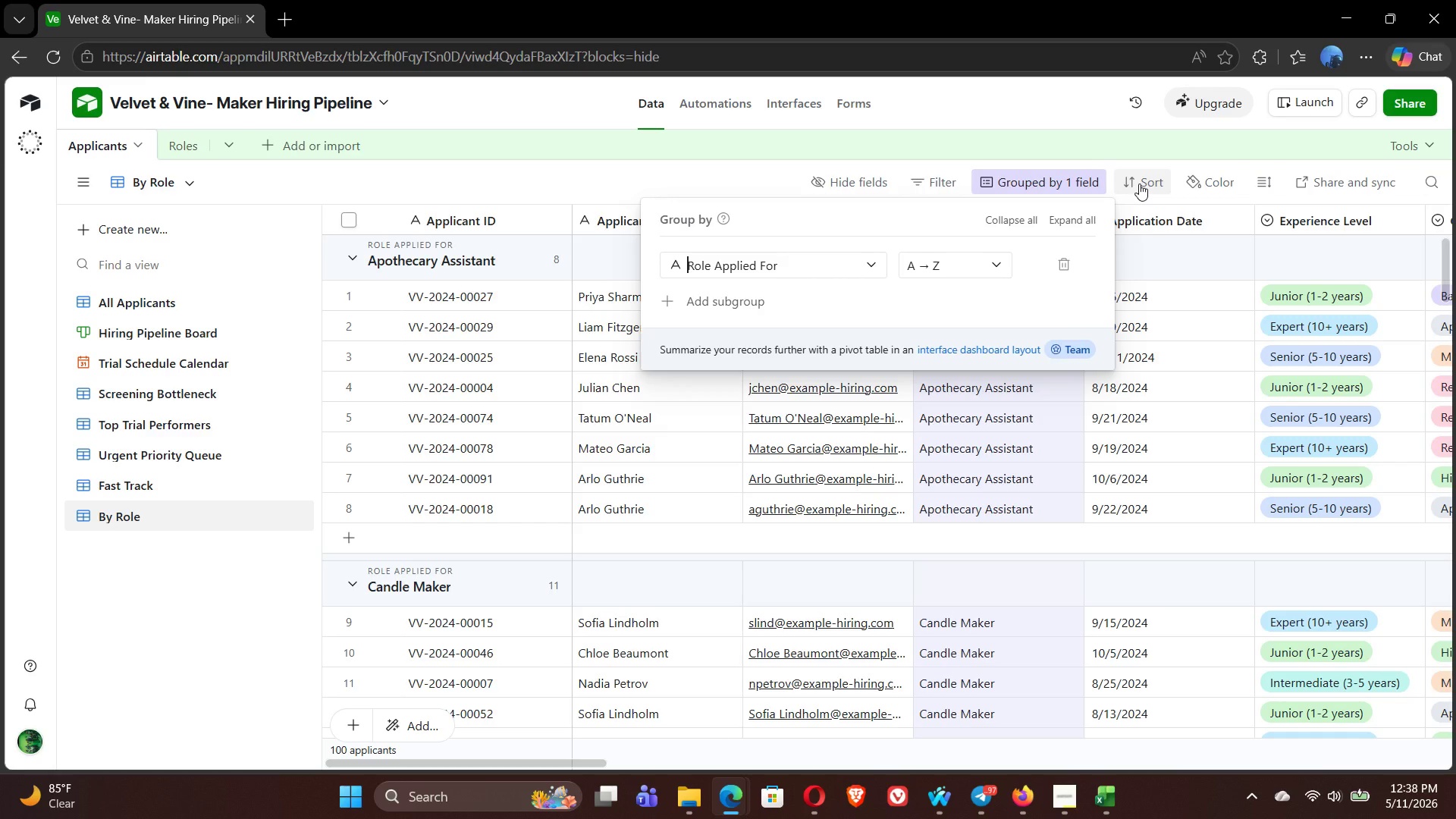 
left_click([1141, 184])
 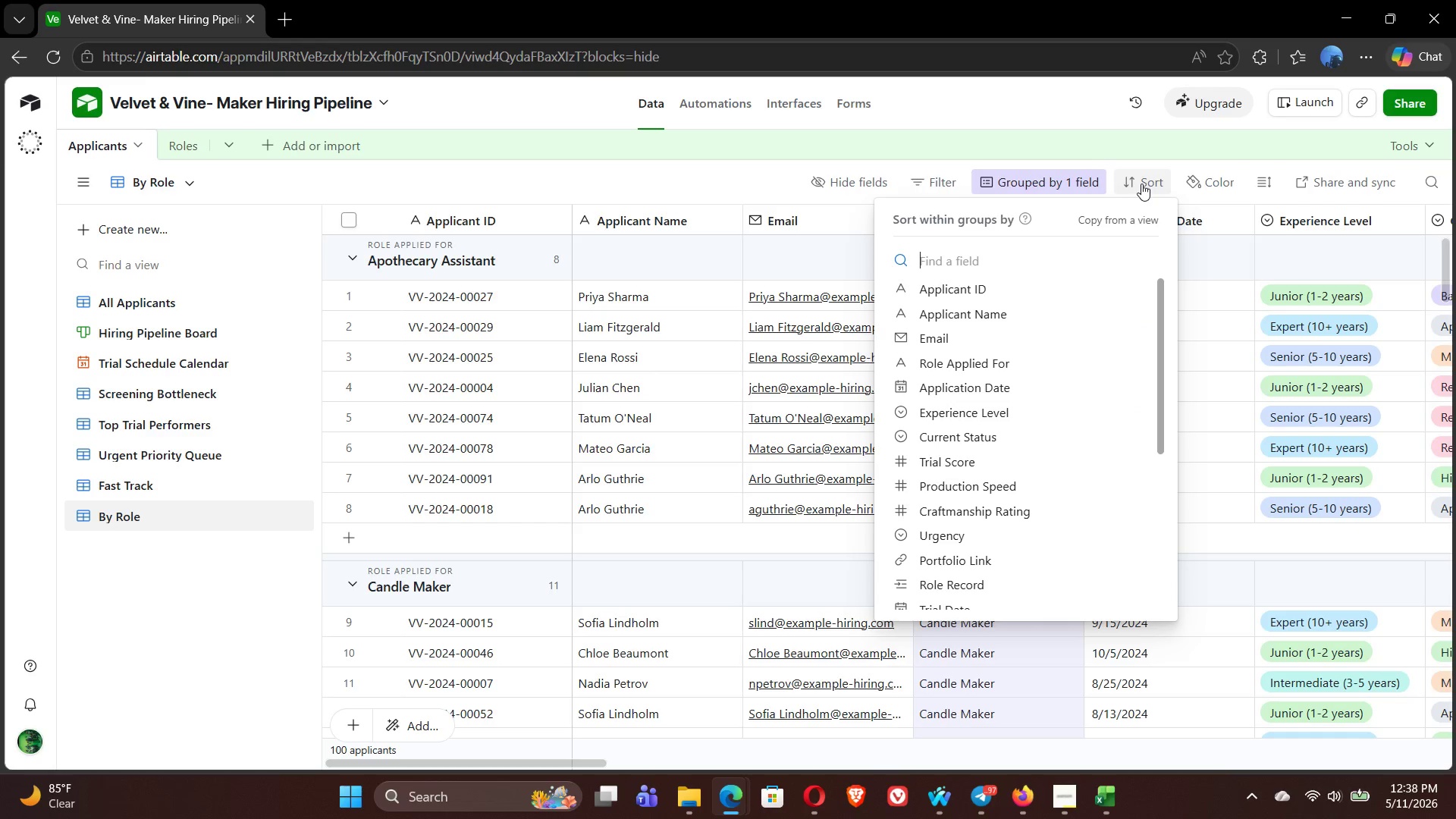 
wait(7.53)
 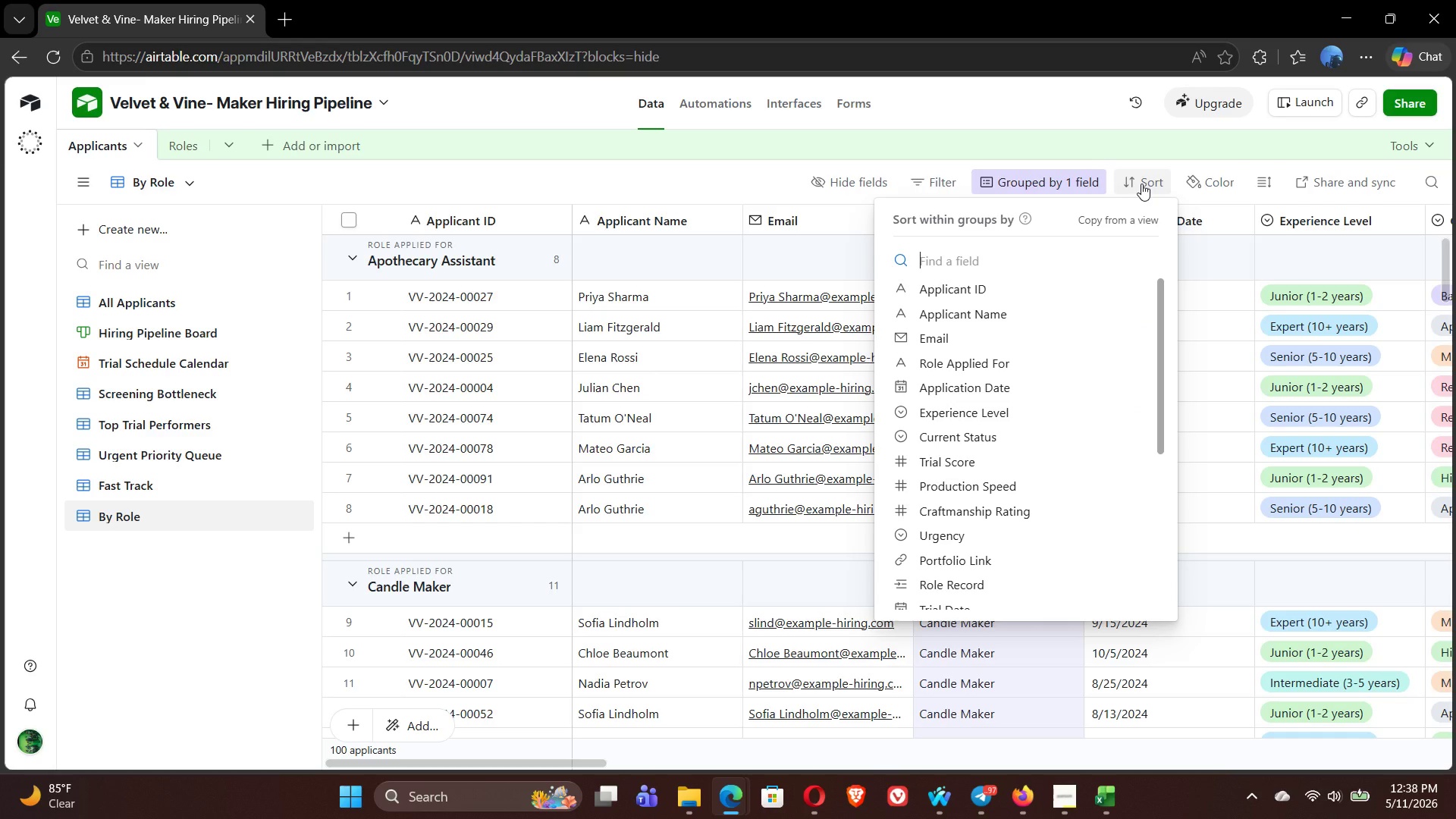 
mouse_move([971, 404])
 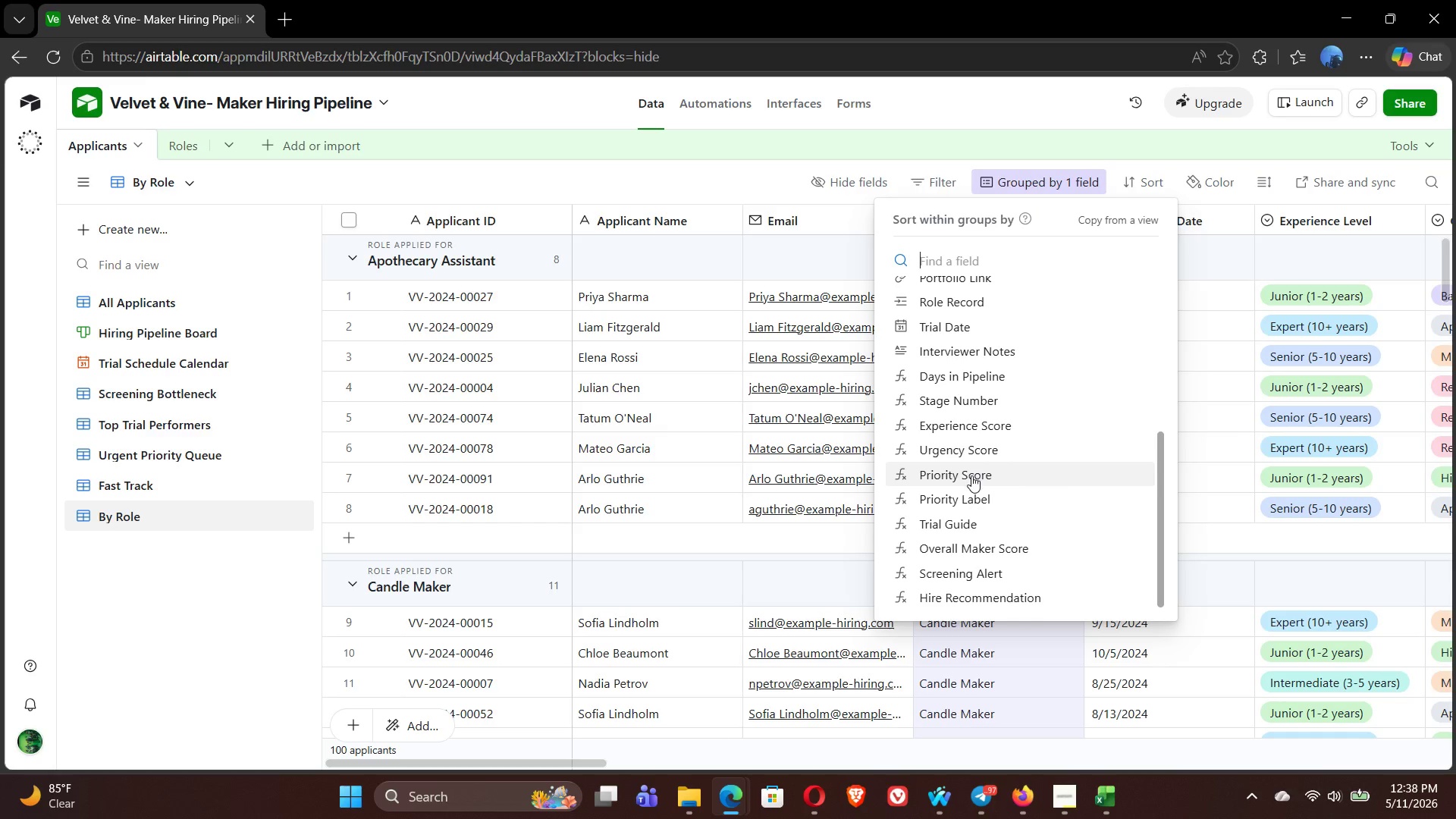 
left_click([971, 475])
 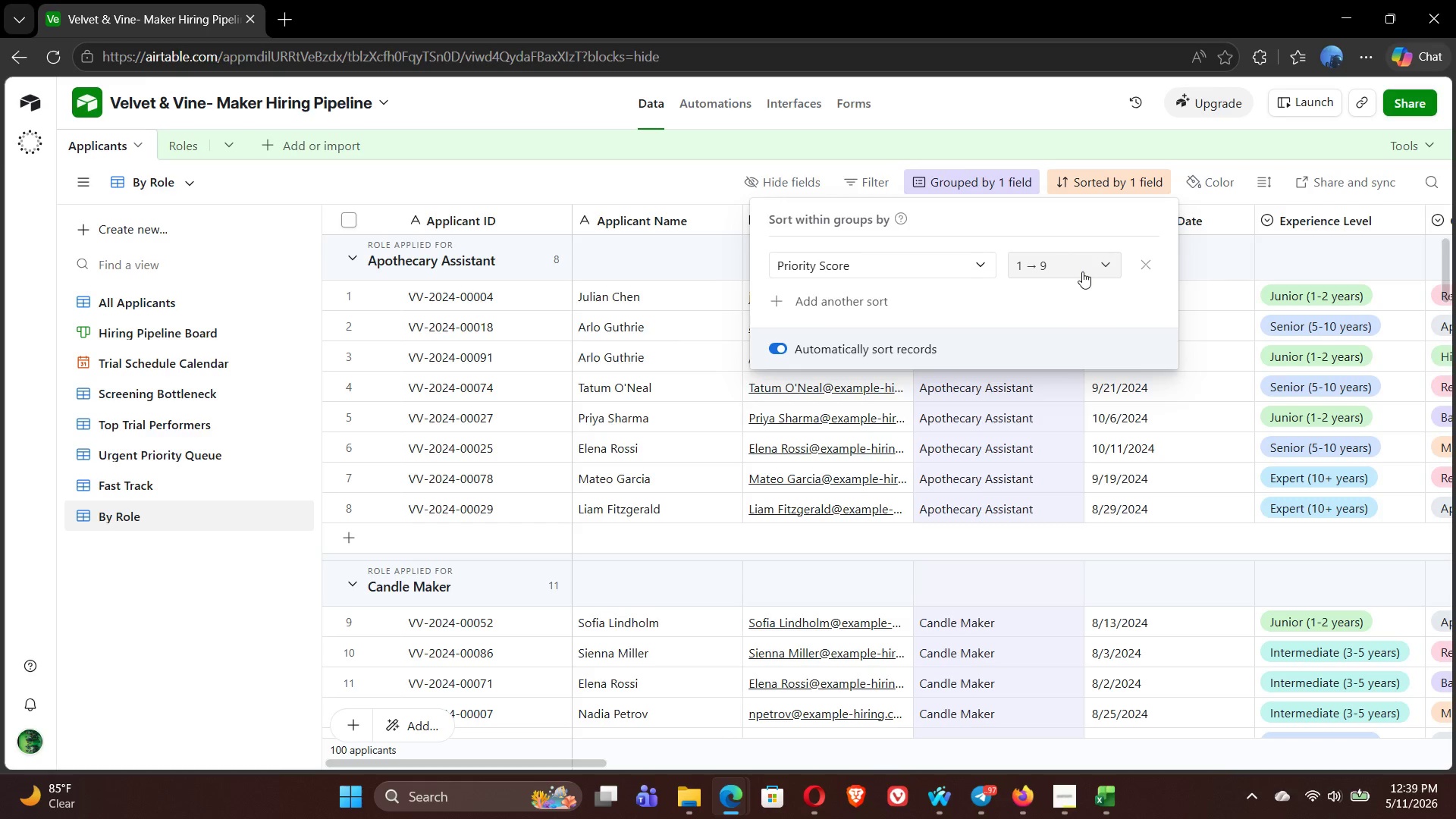 
wait(22.94)
 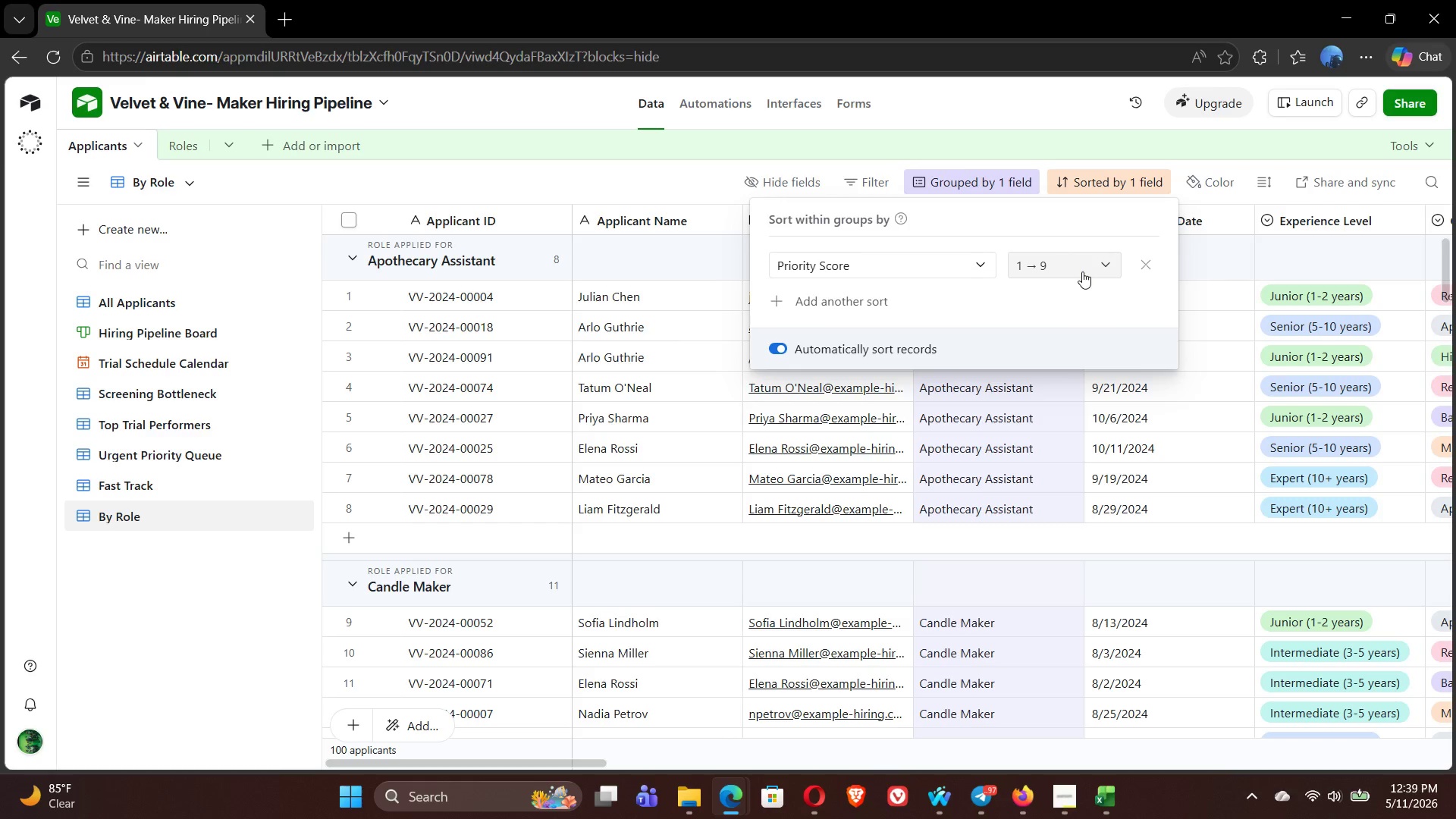 
left_click([1082, 271])
 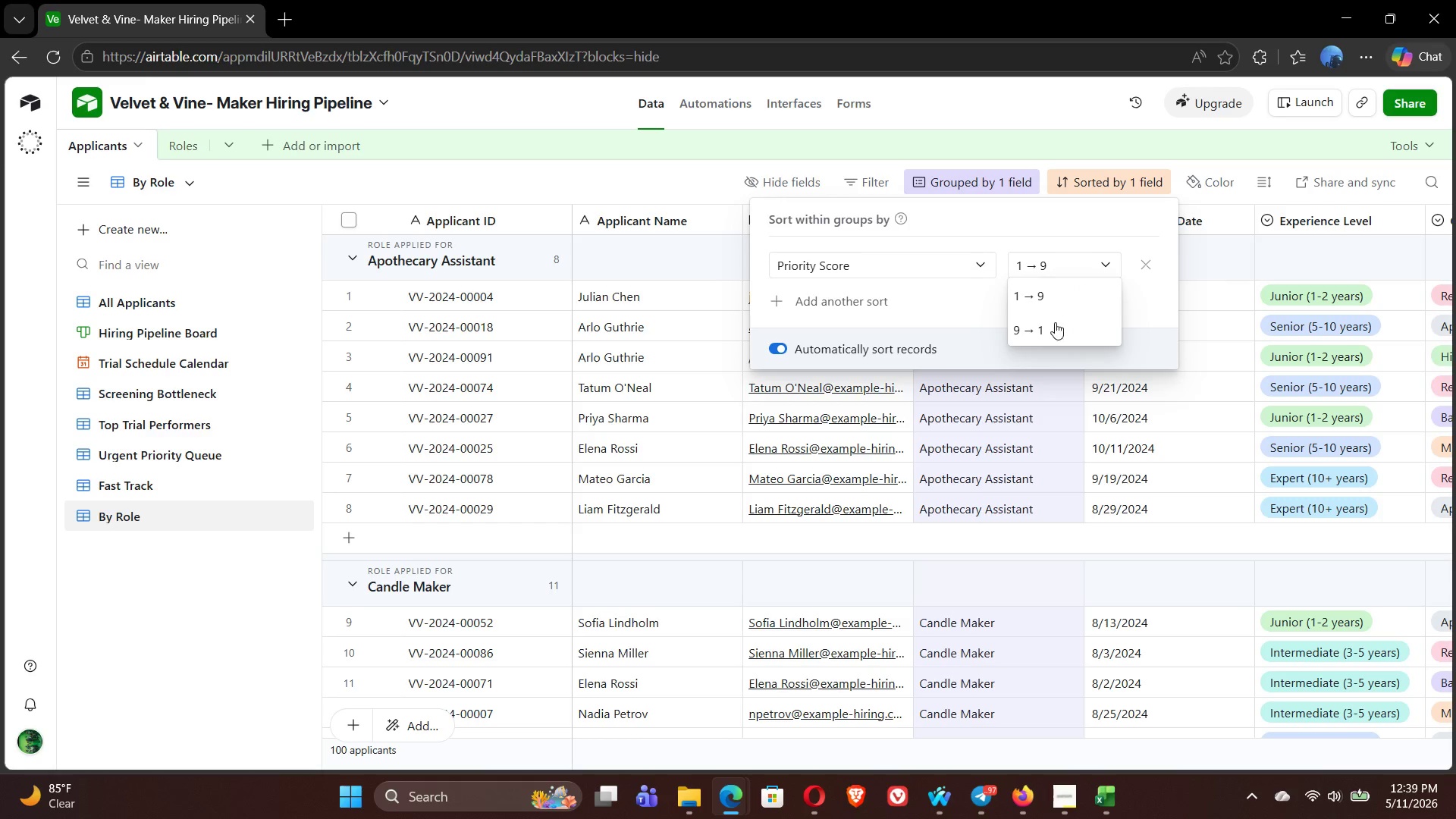 
left_click([1054, 328])
 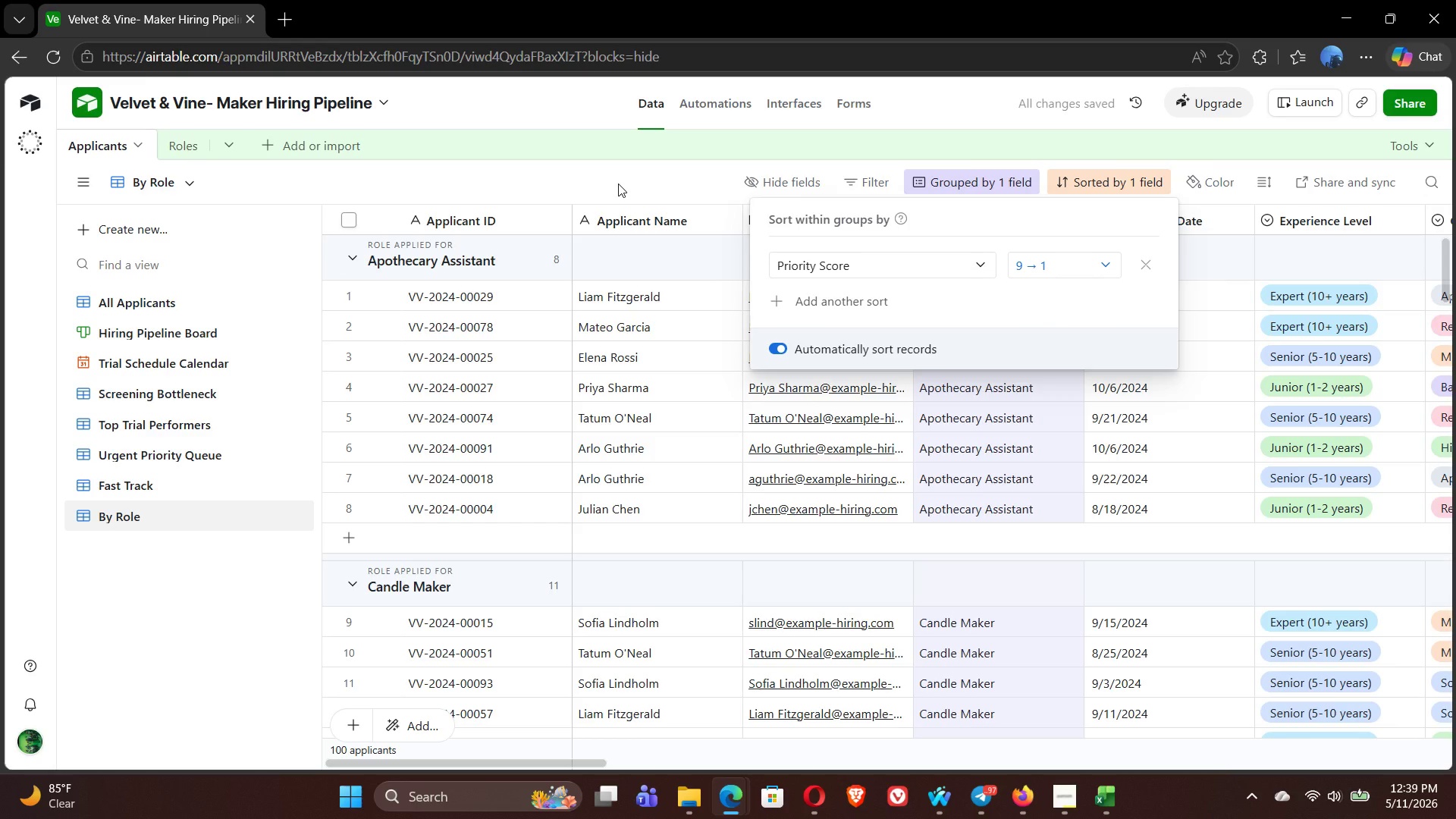 
wait(10.12)
 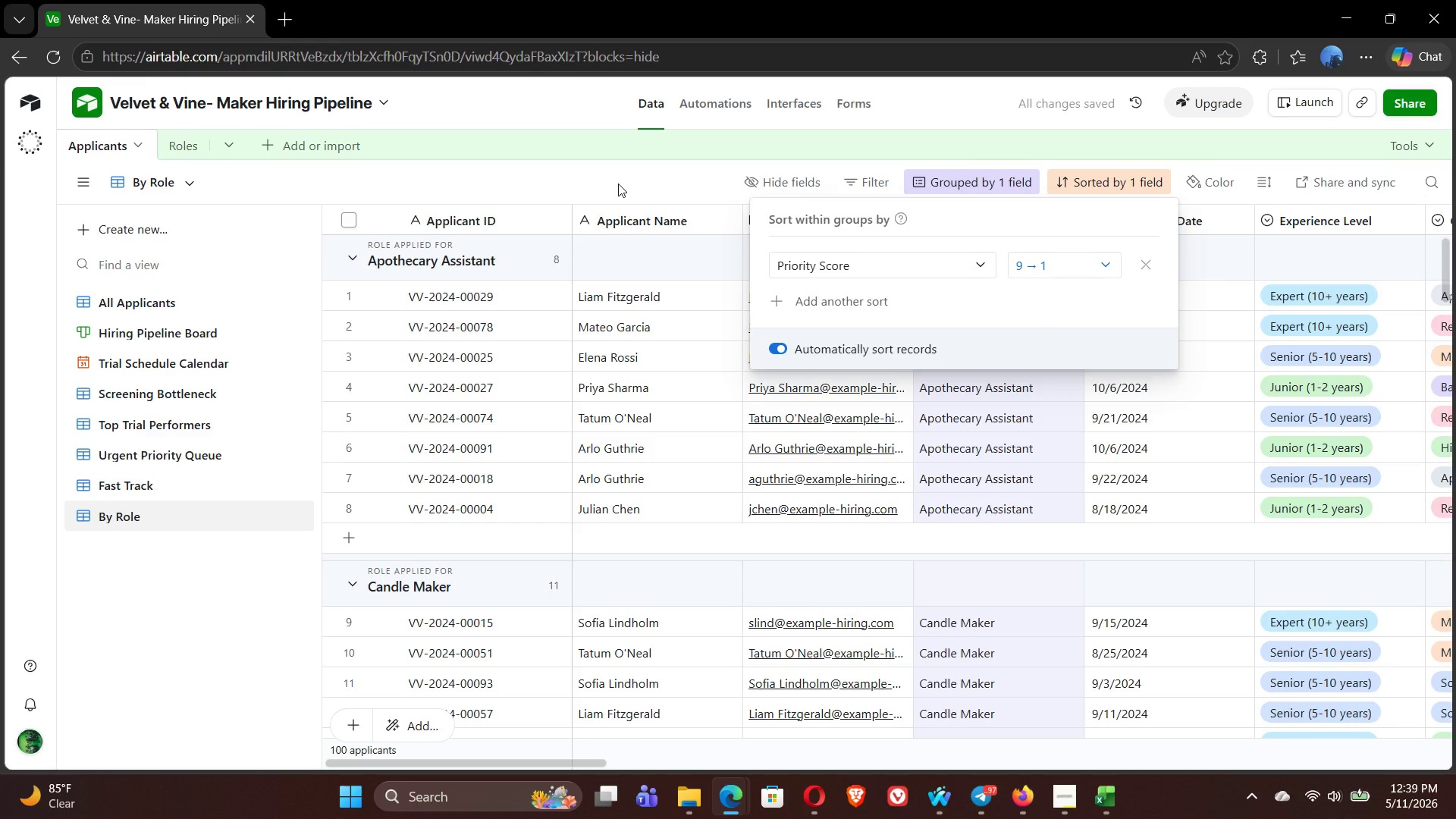 
left_click([618, 184])
 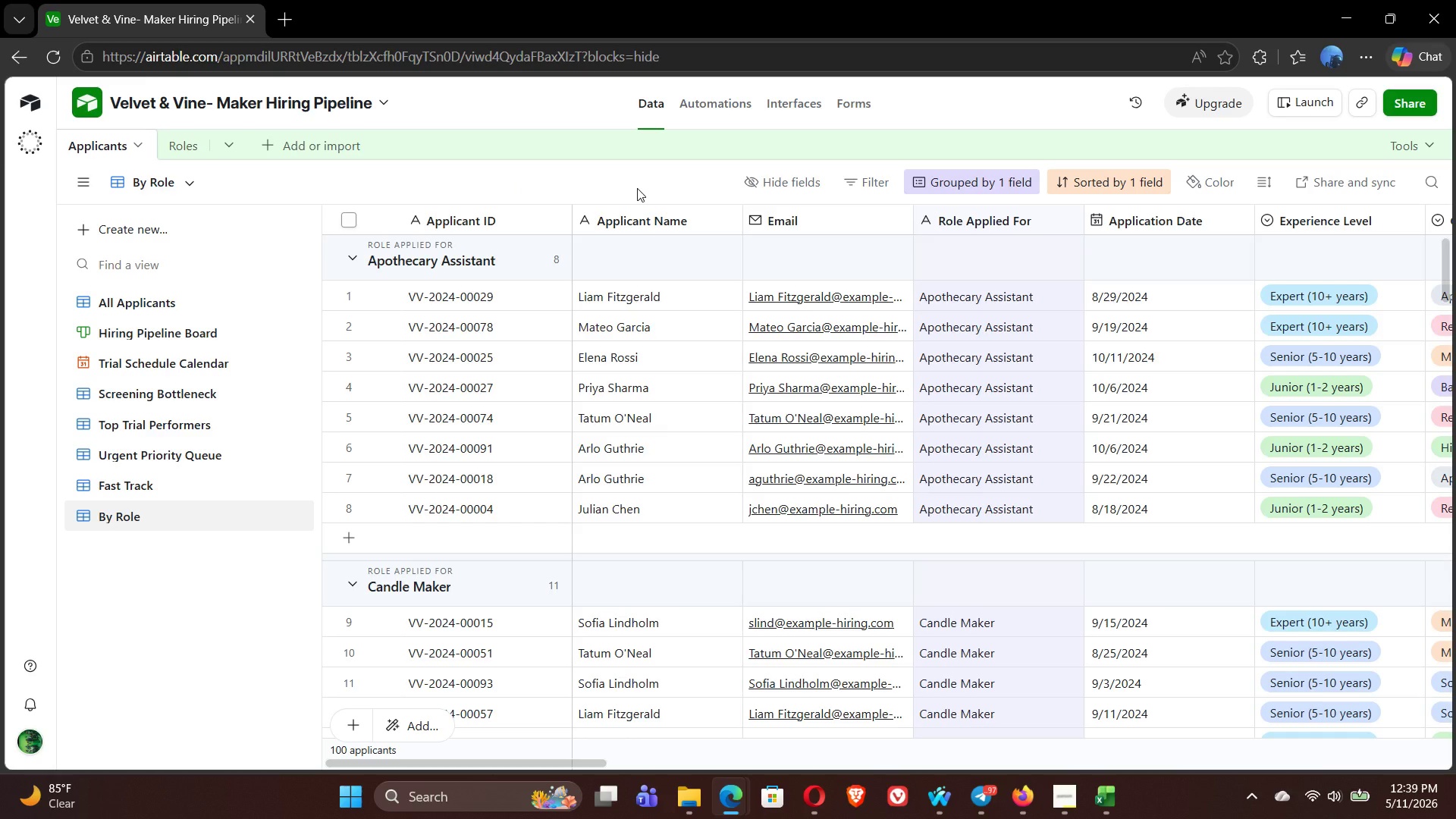 
wait(28.3)
 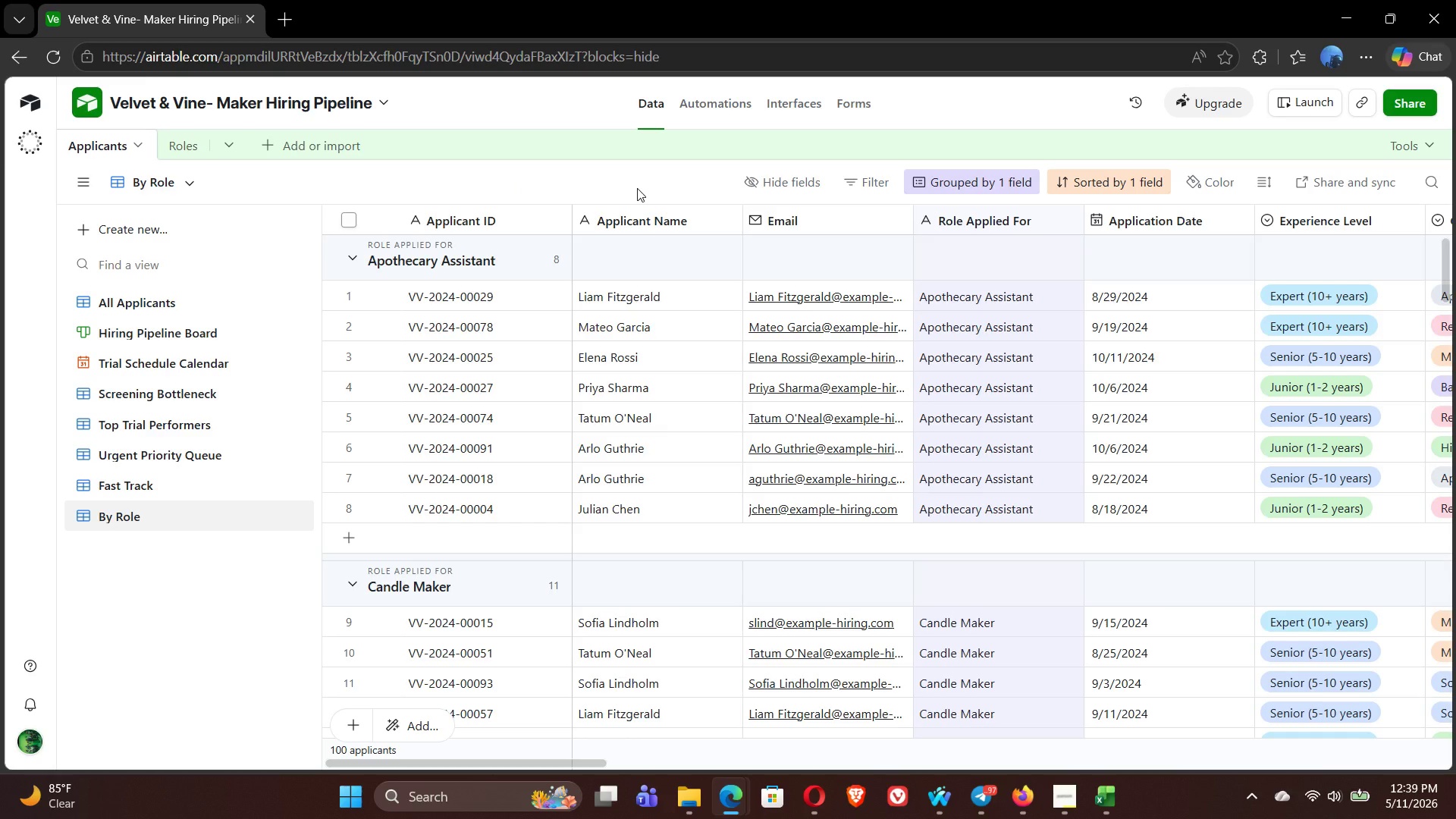 
left_click([950, 262])
 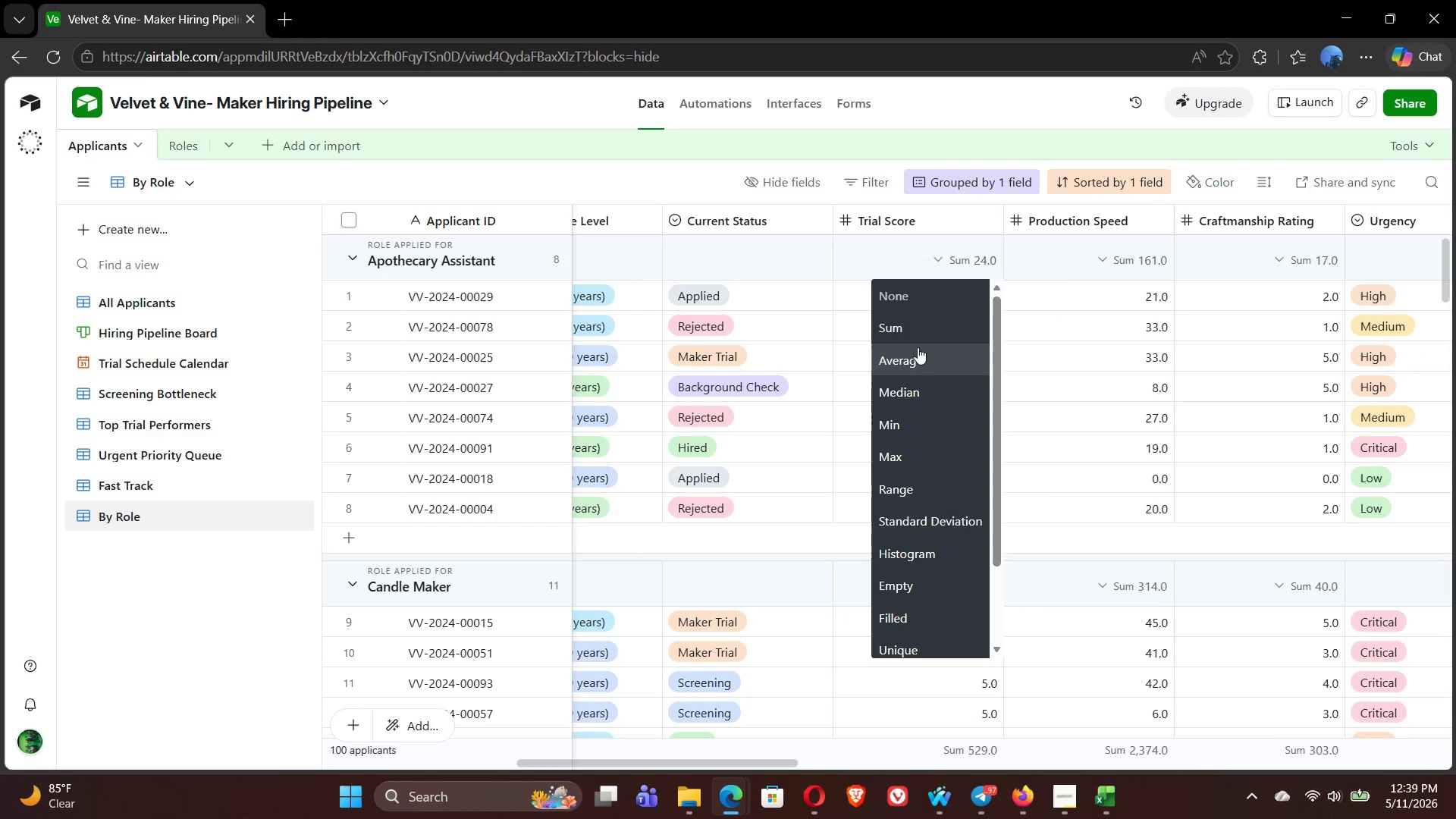 
left_click([913, 352])
 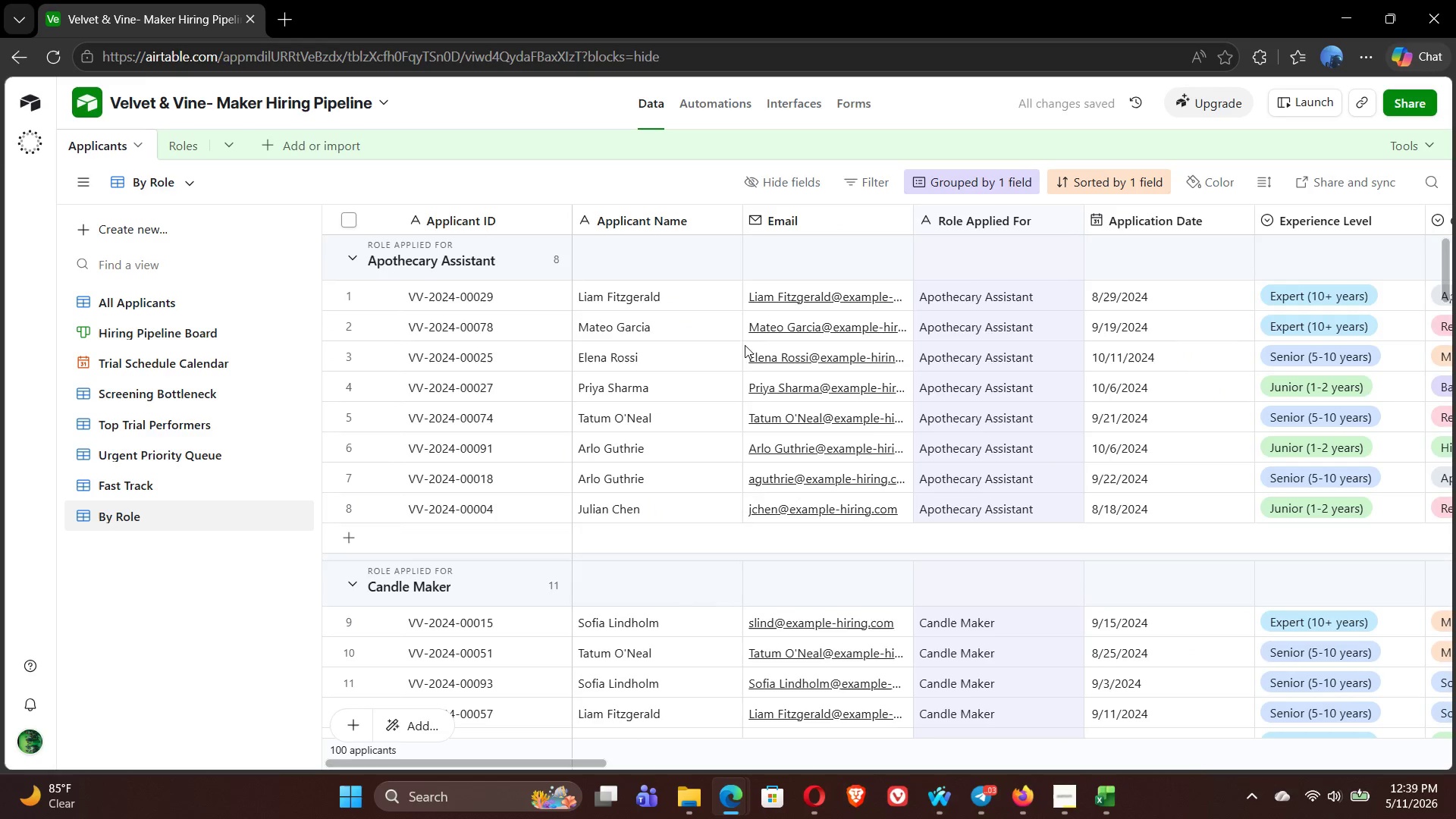 
left_click([187, 597])
 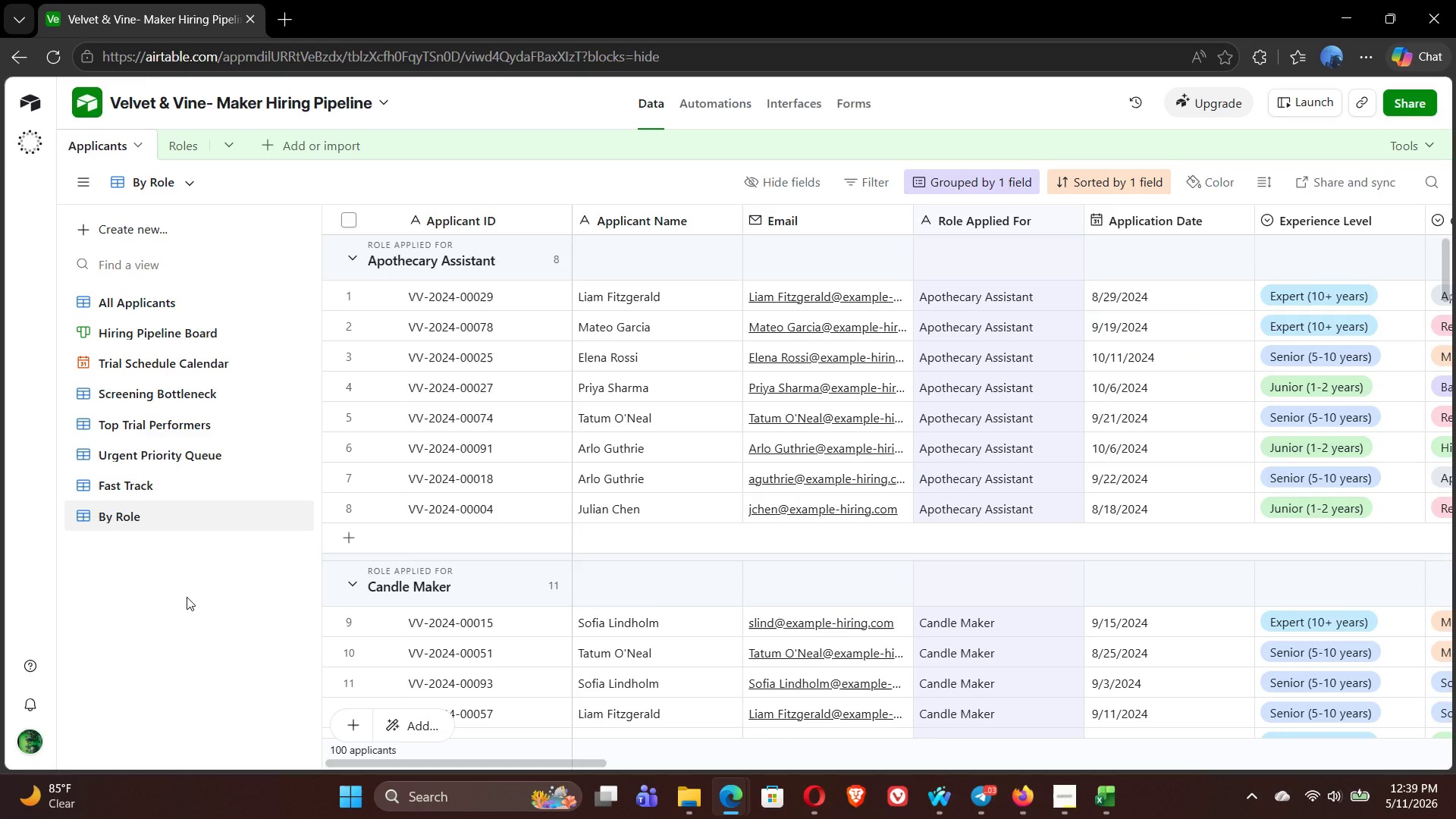 
wait(11.47)
 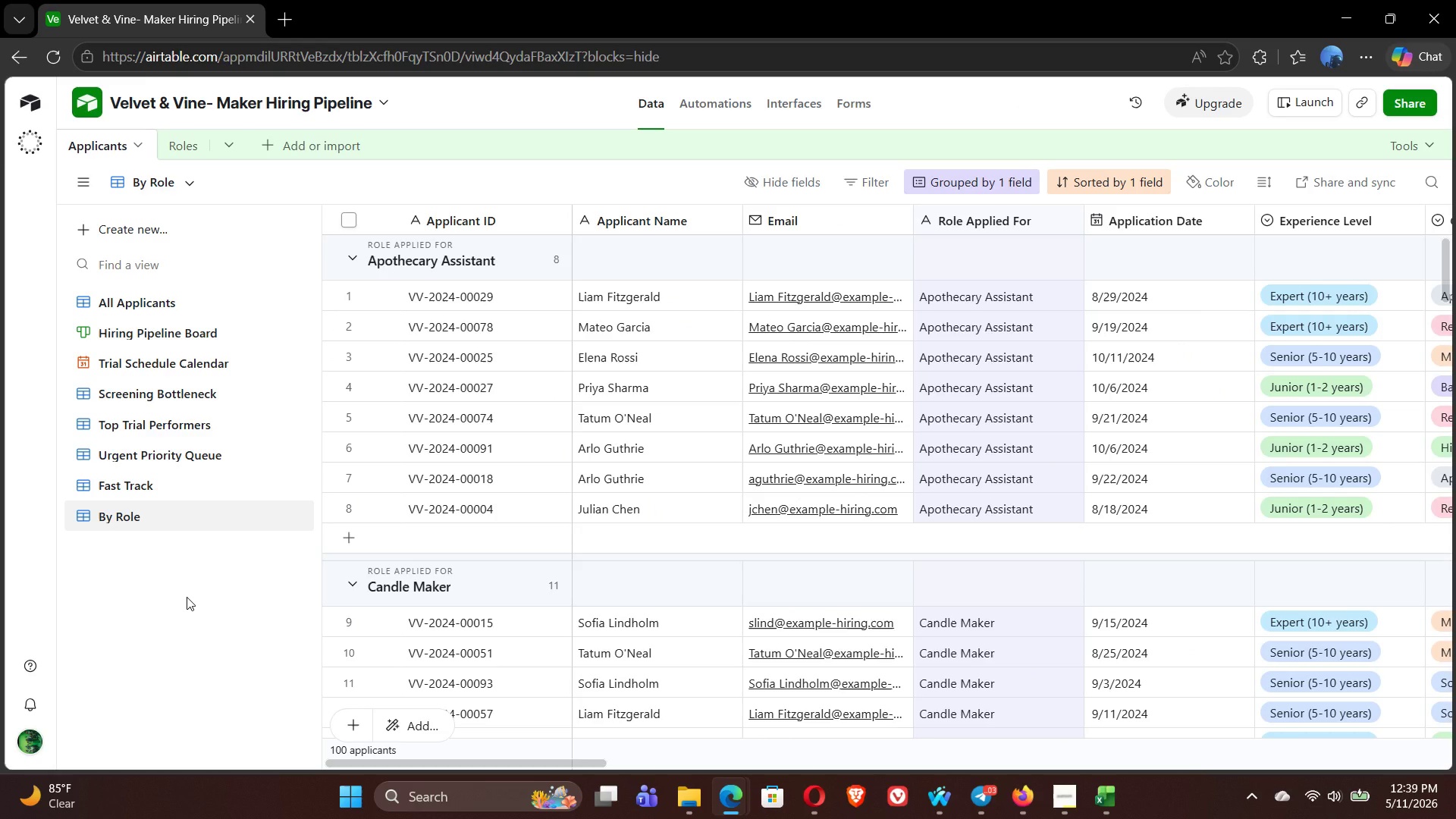 
left_click([132, 227])
 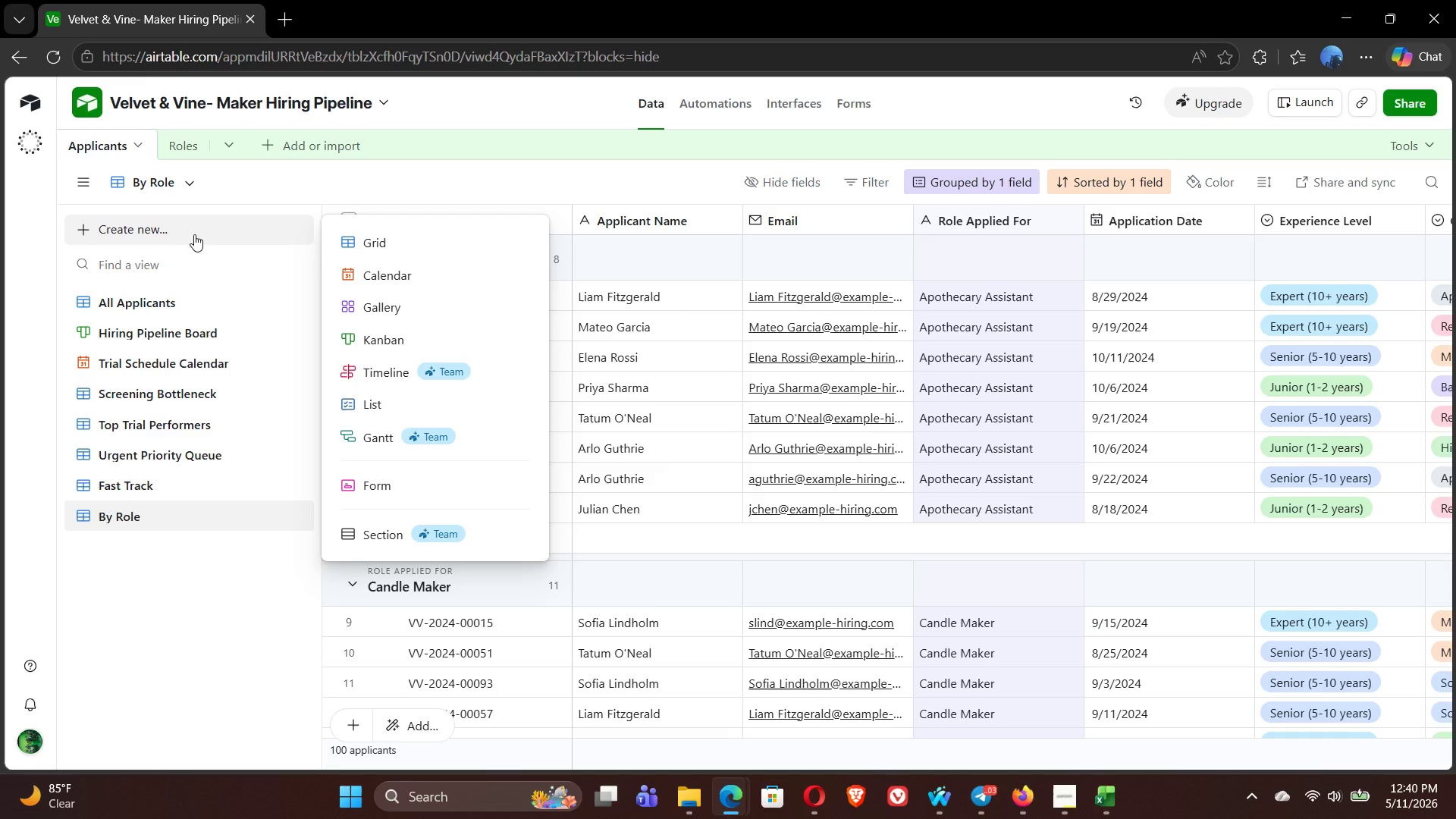 
left_click([379, 248])
 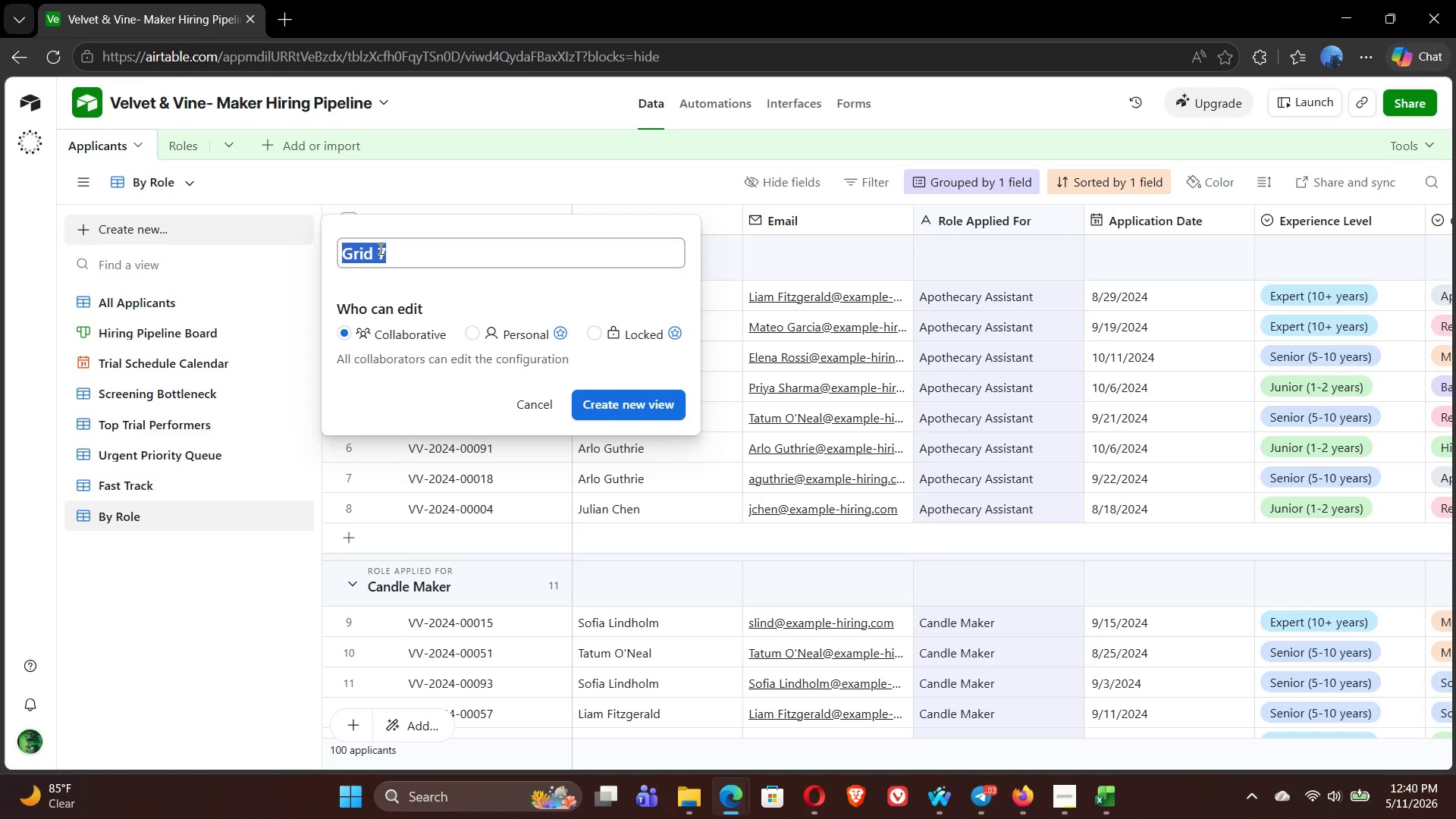 
type(Makers Piope)
key(Backspace)
key(Backspace)
type(eline)
 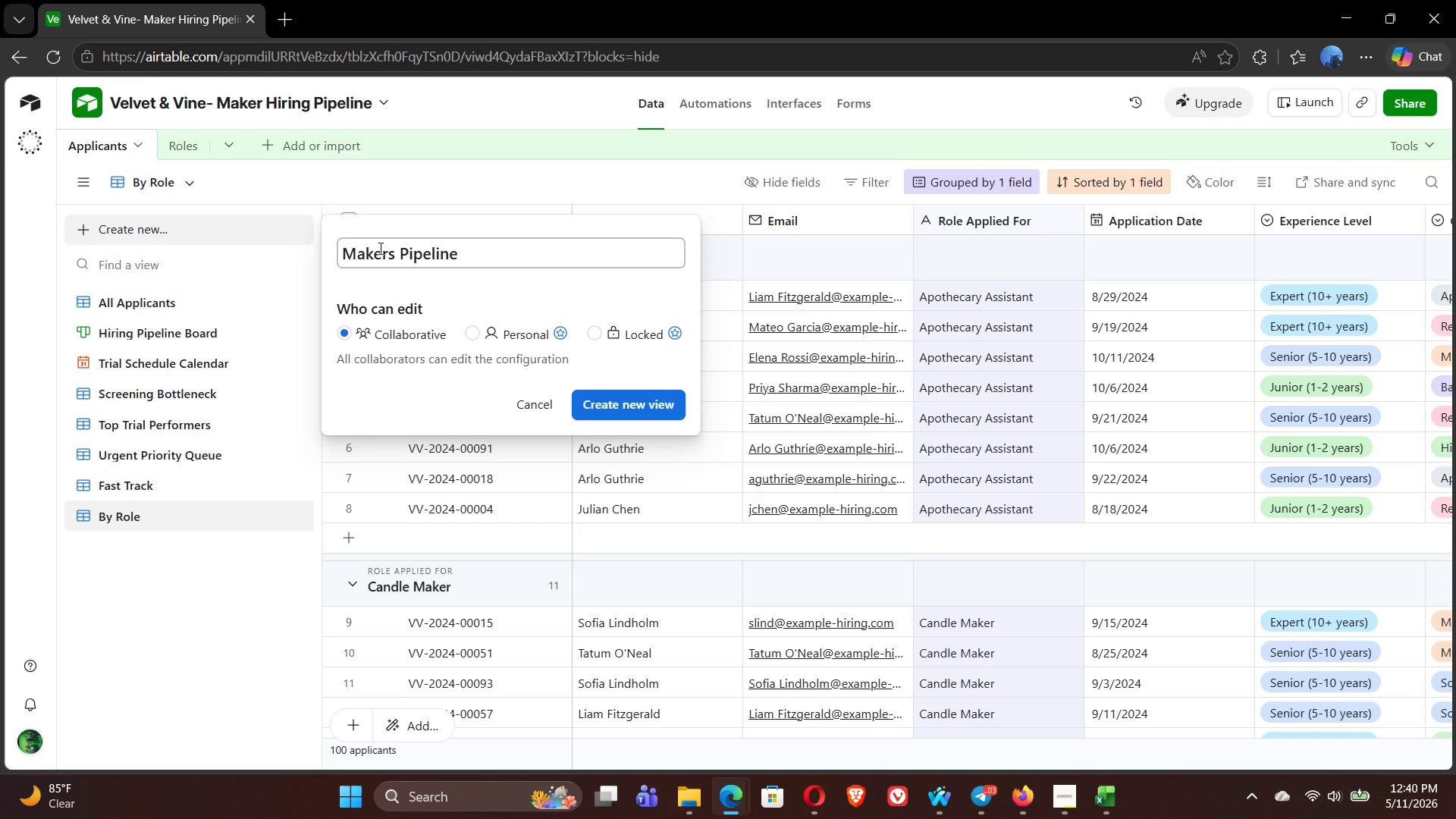 
wait(14.22)
 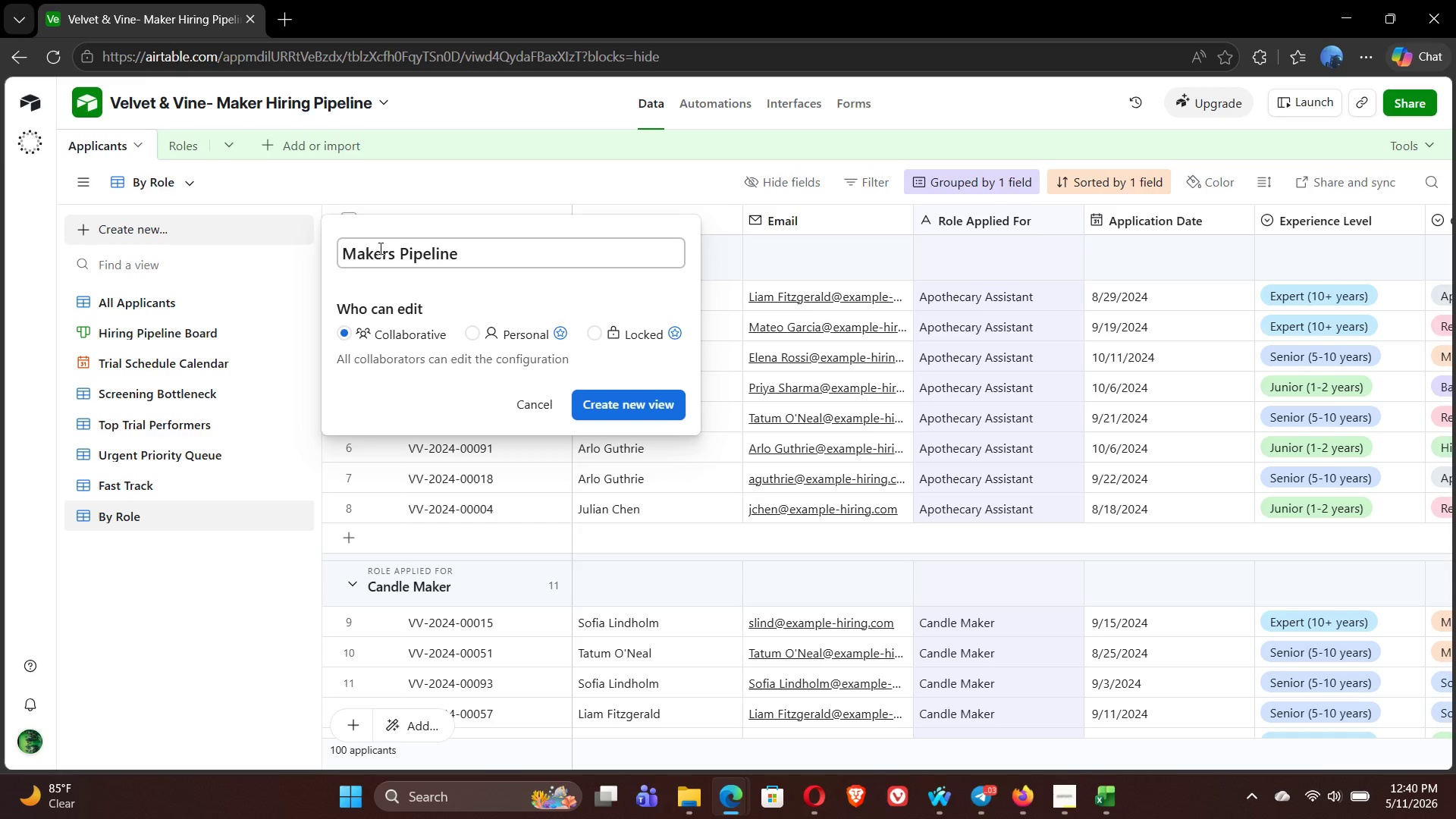 
left_click([639, 402])
 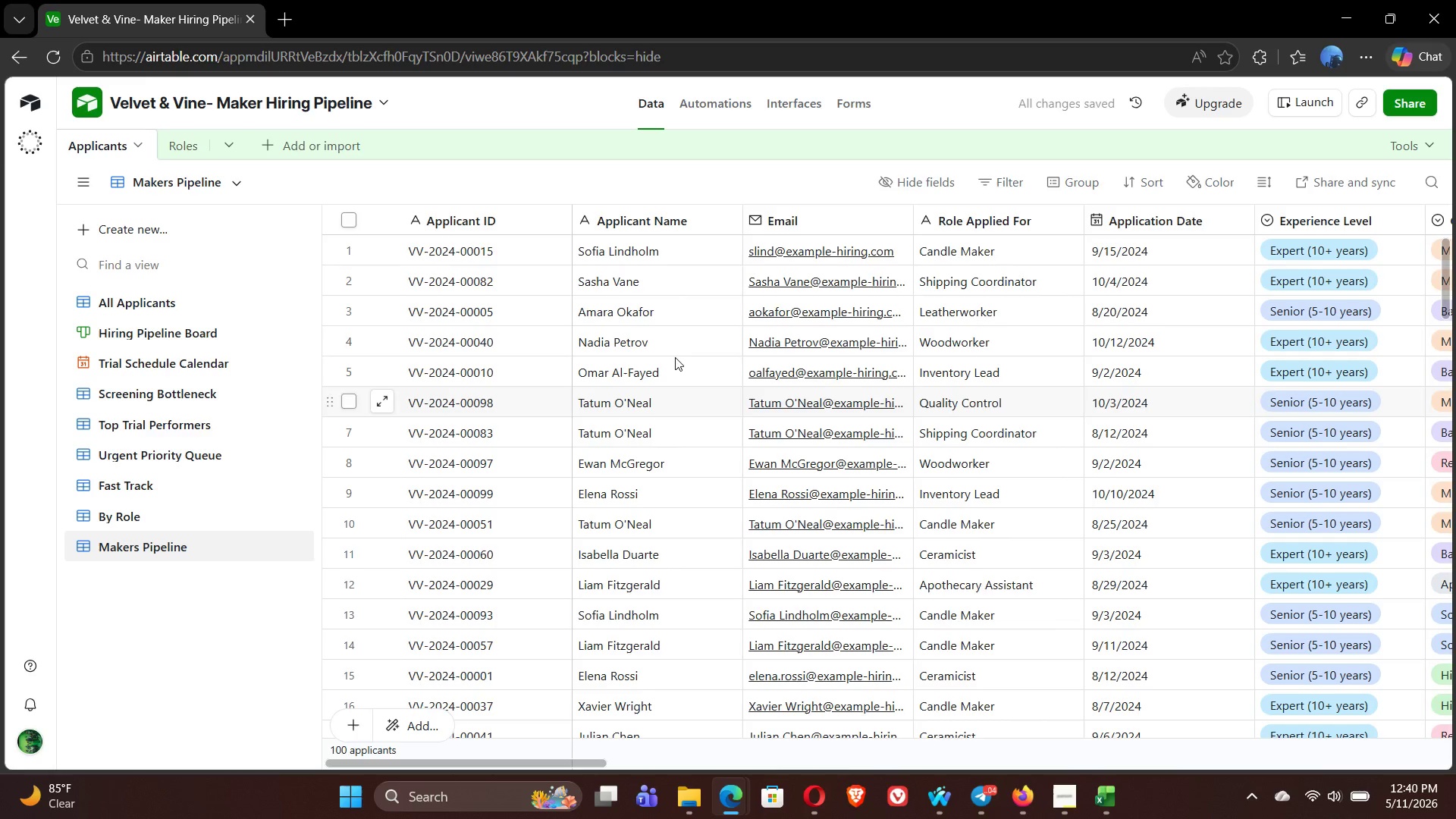 
wait(6.11)
 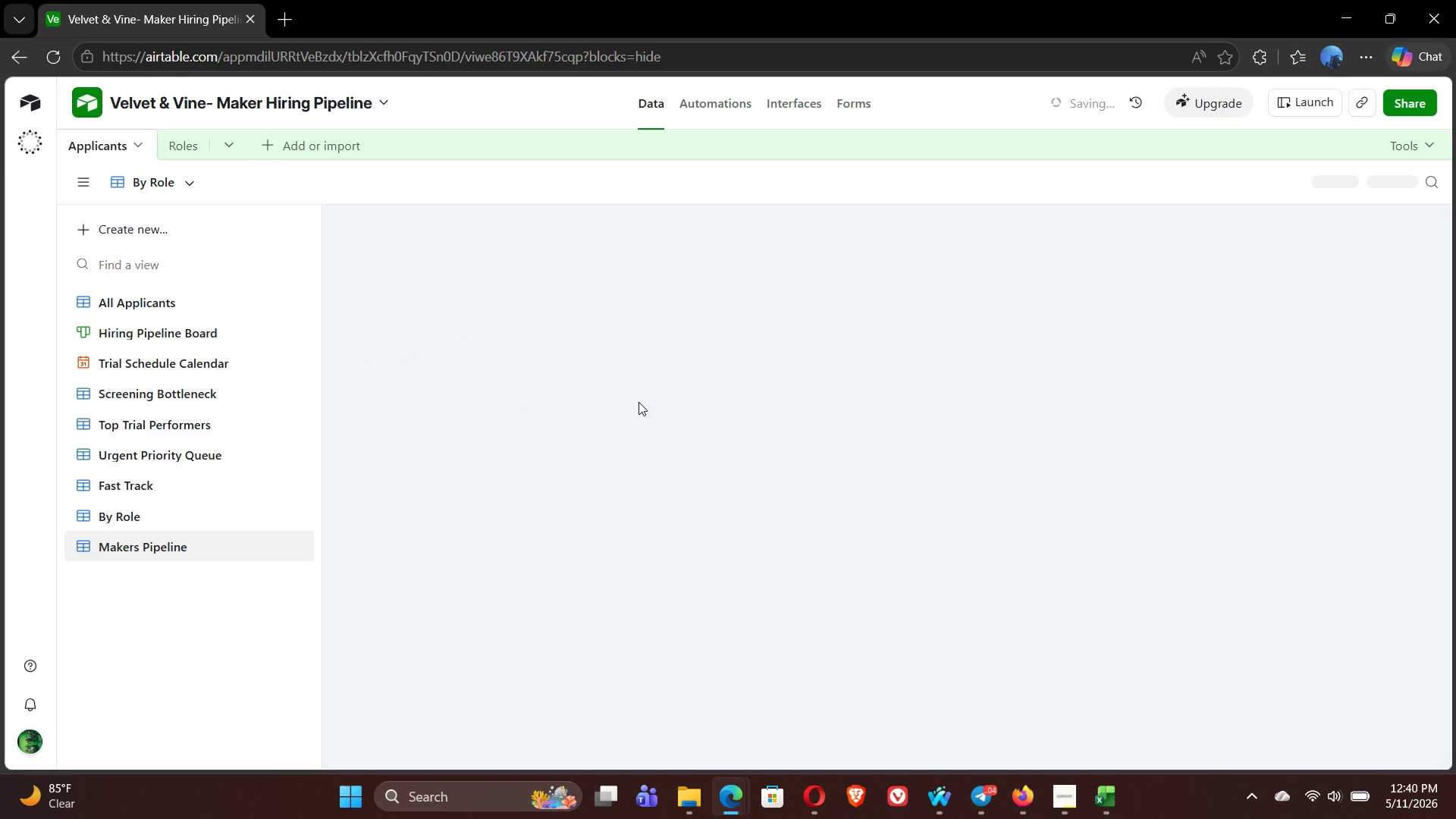 
left_click([1003, 183])
 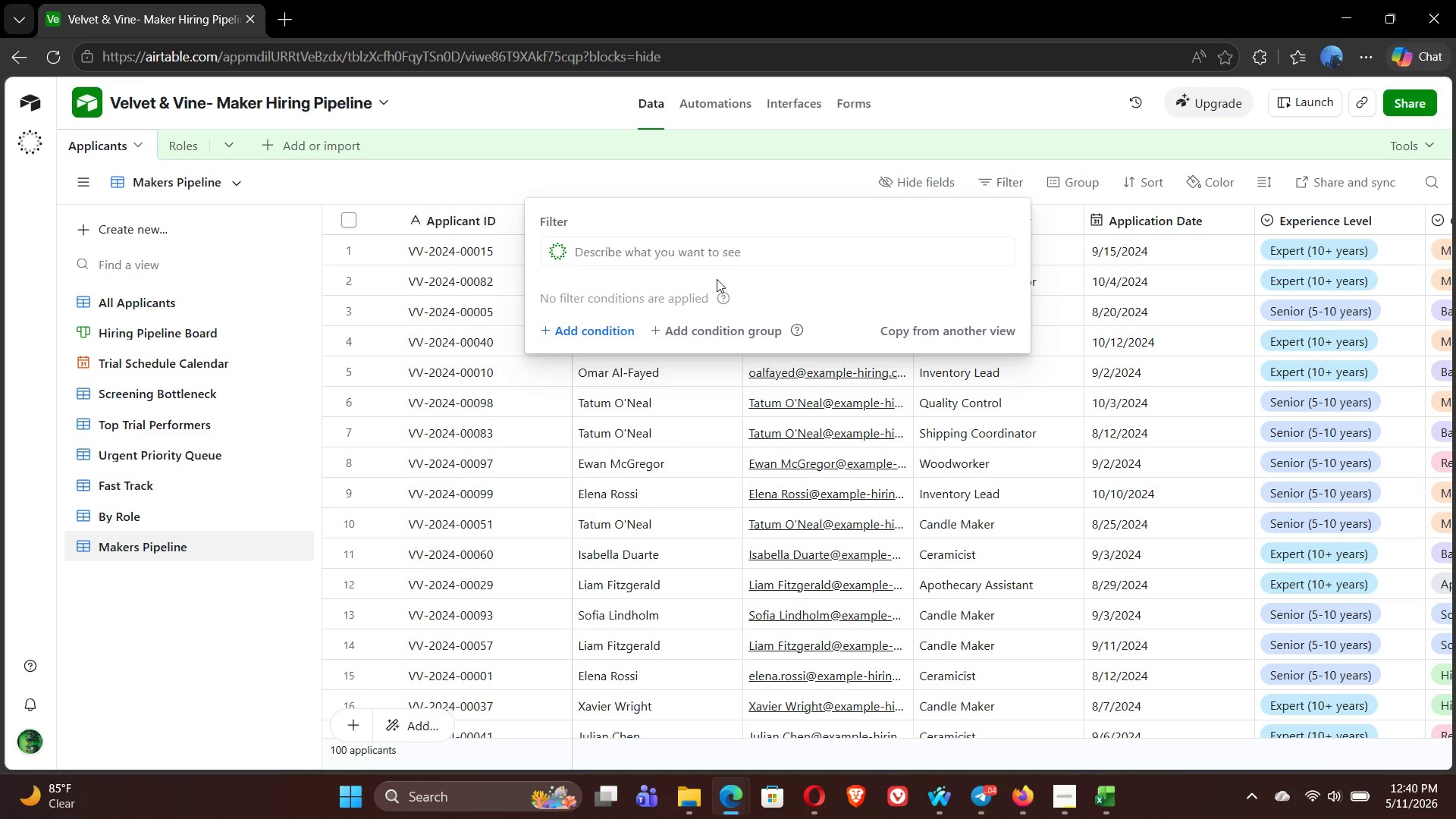 
left_click([591, 326])
 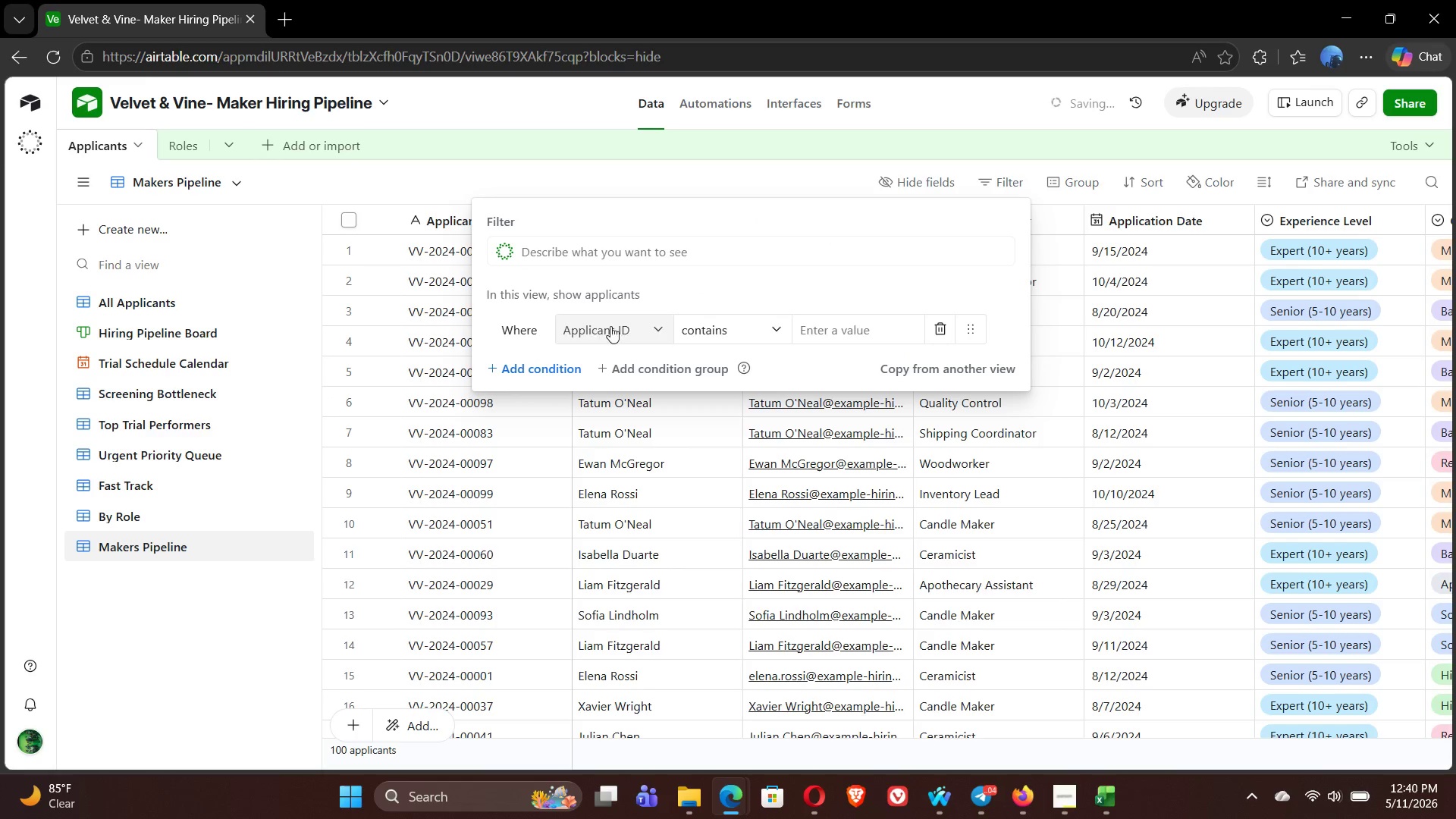 
left_click([626, 328])
 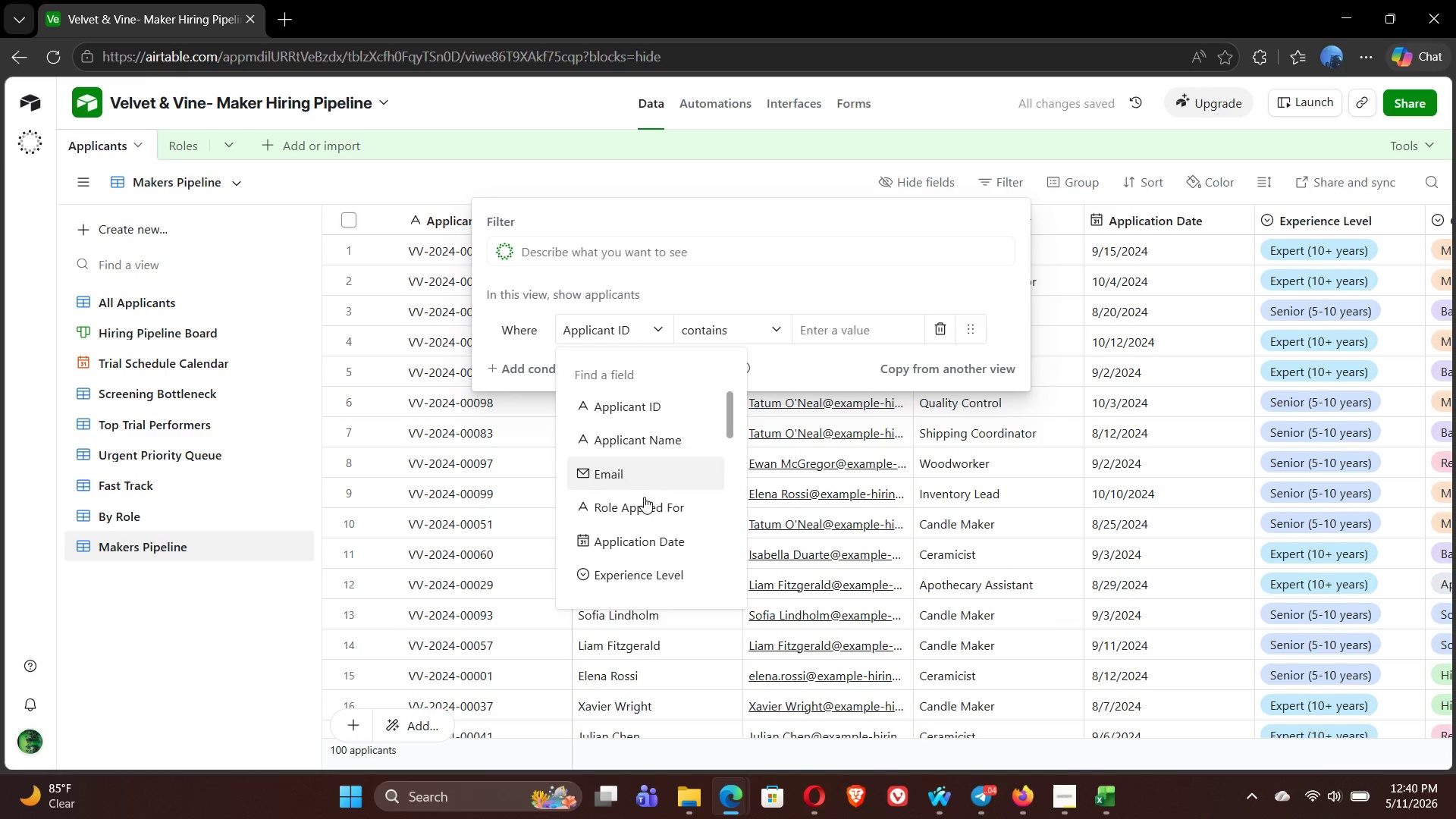 
left_click([642, 505])
 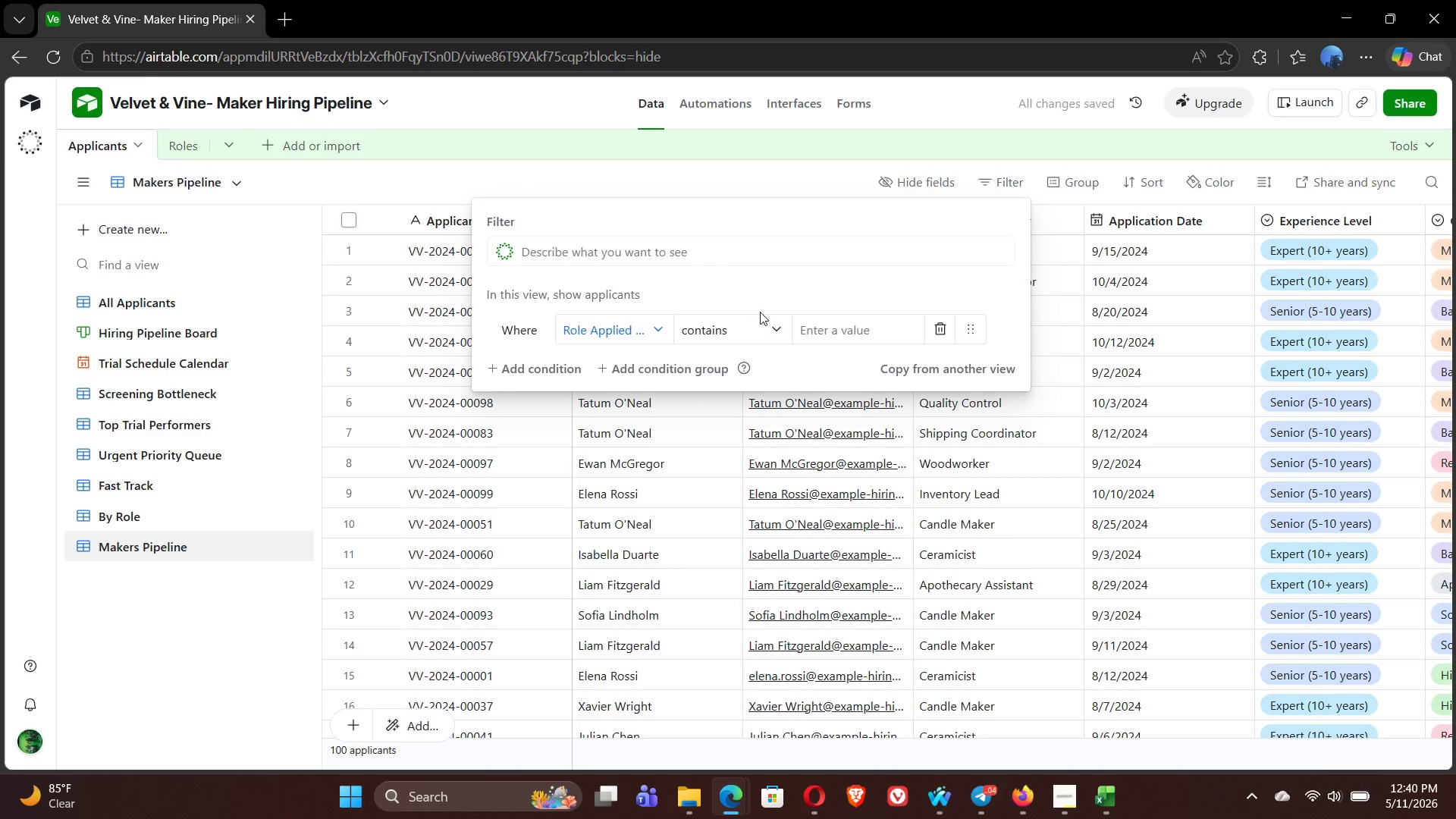 
left_click([745, 328])
 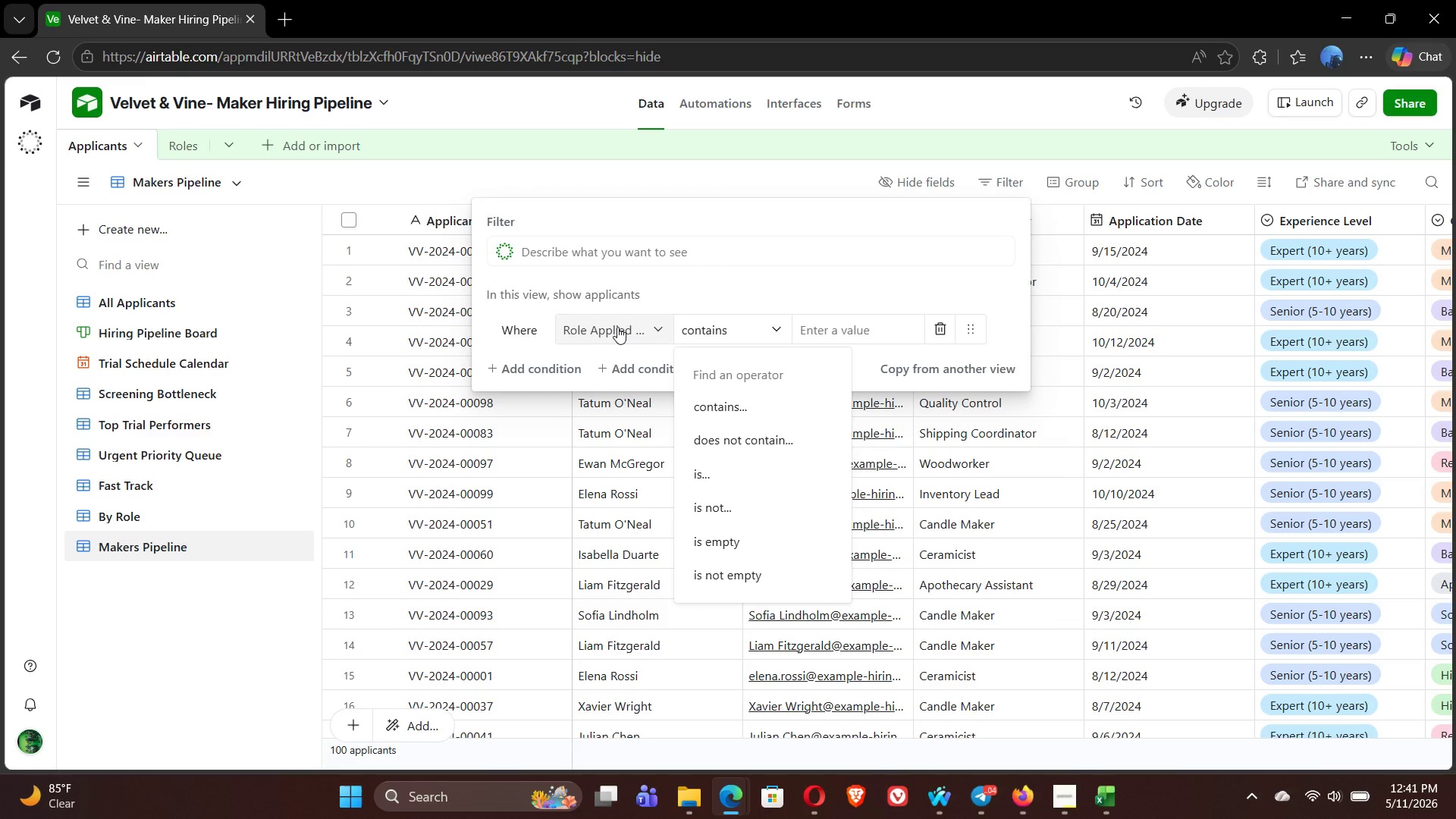 
wait(15.59)
 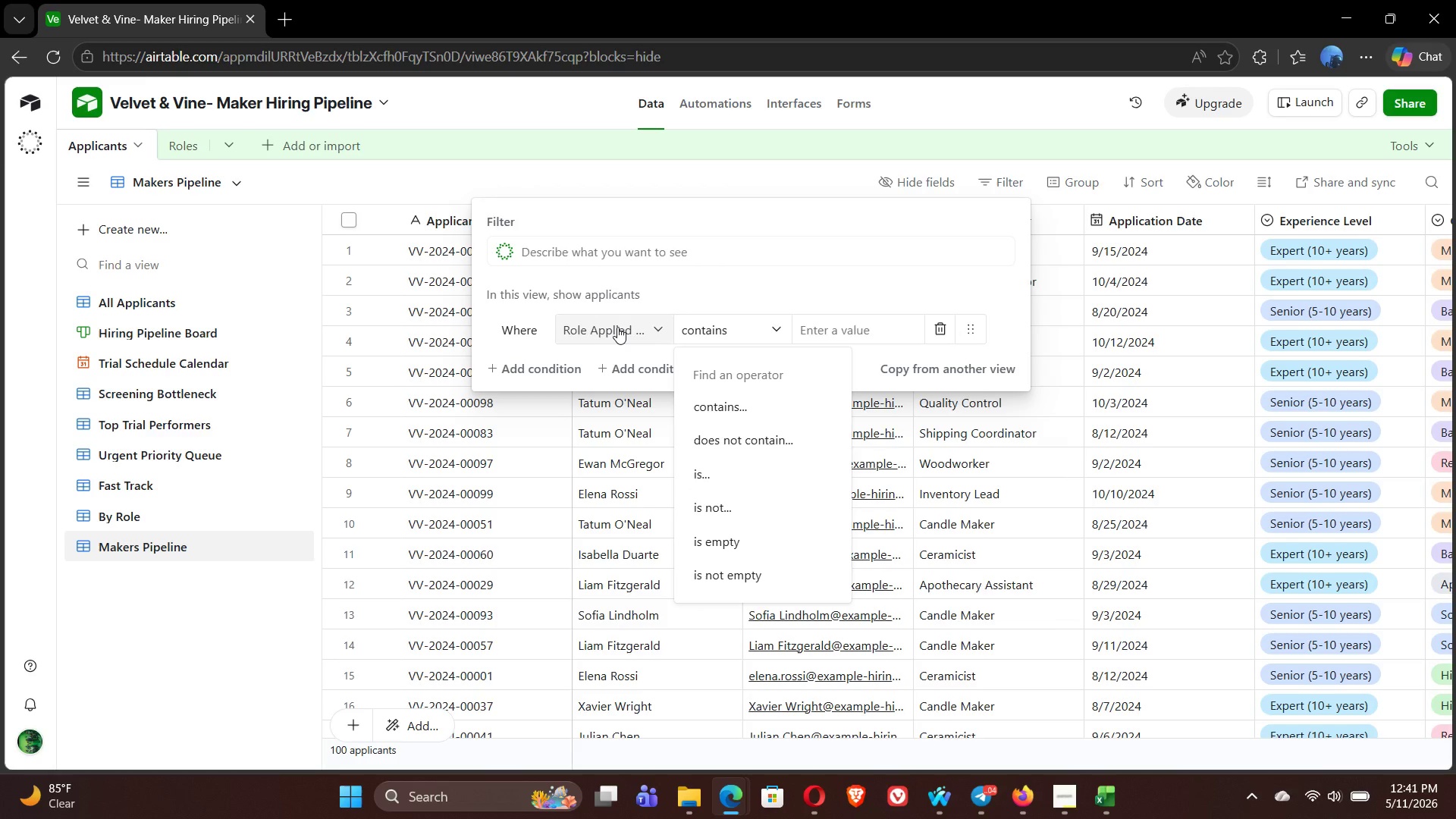 
left_click([617, 327])
 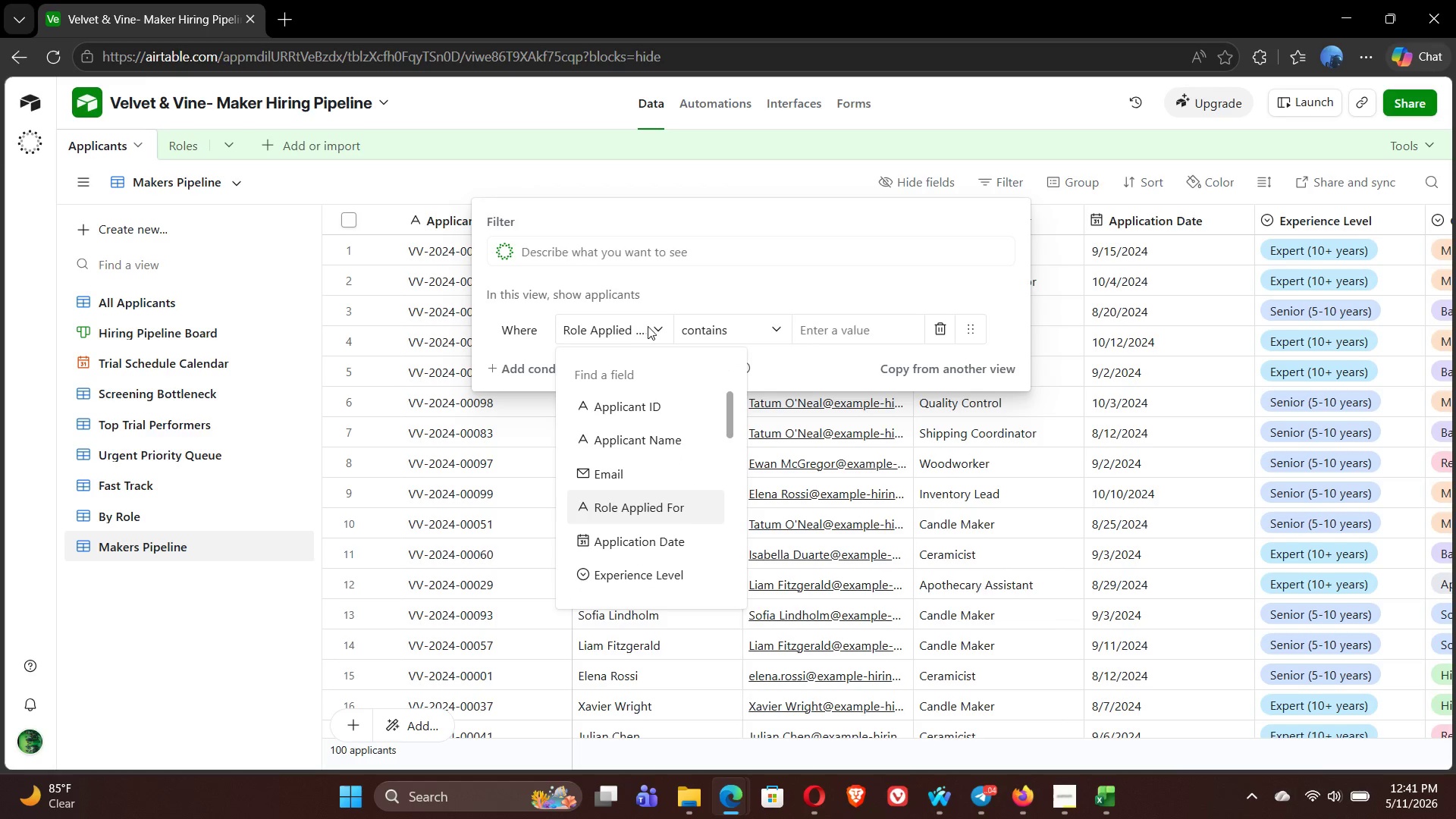 
left_click([648, 326])
 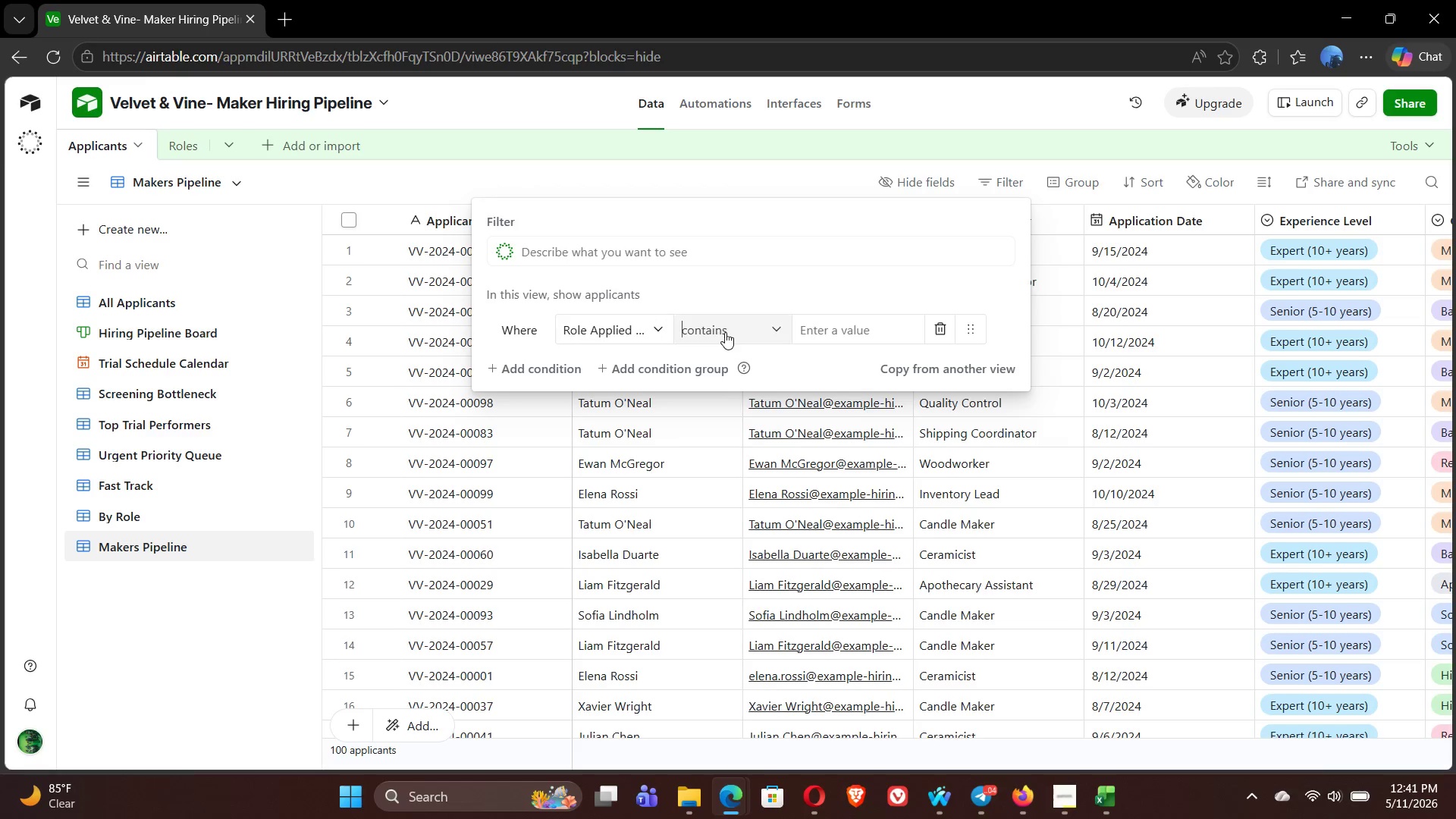 
left_click([730, 332])
 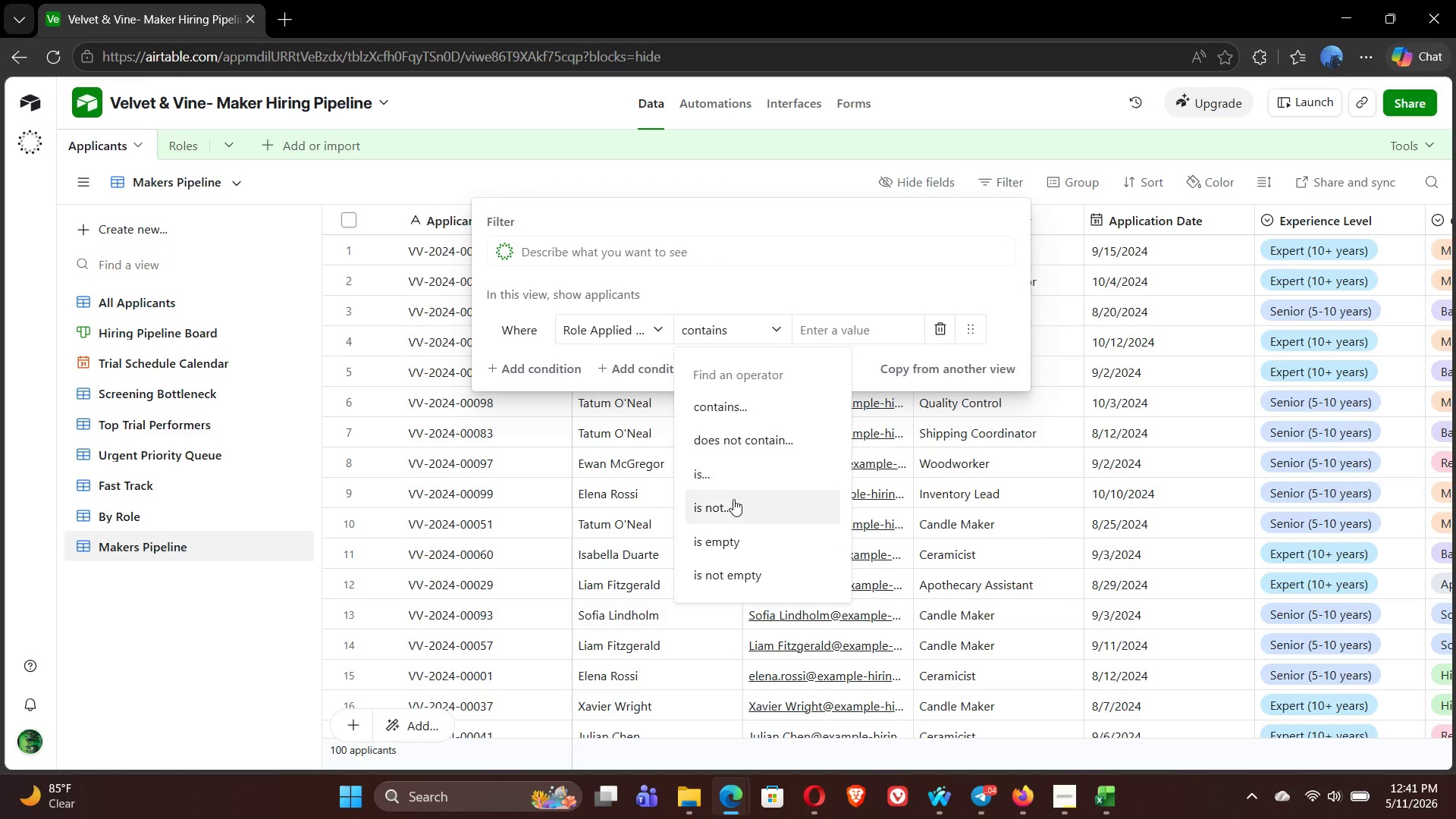 
left_click([717, 485])
 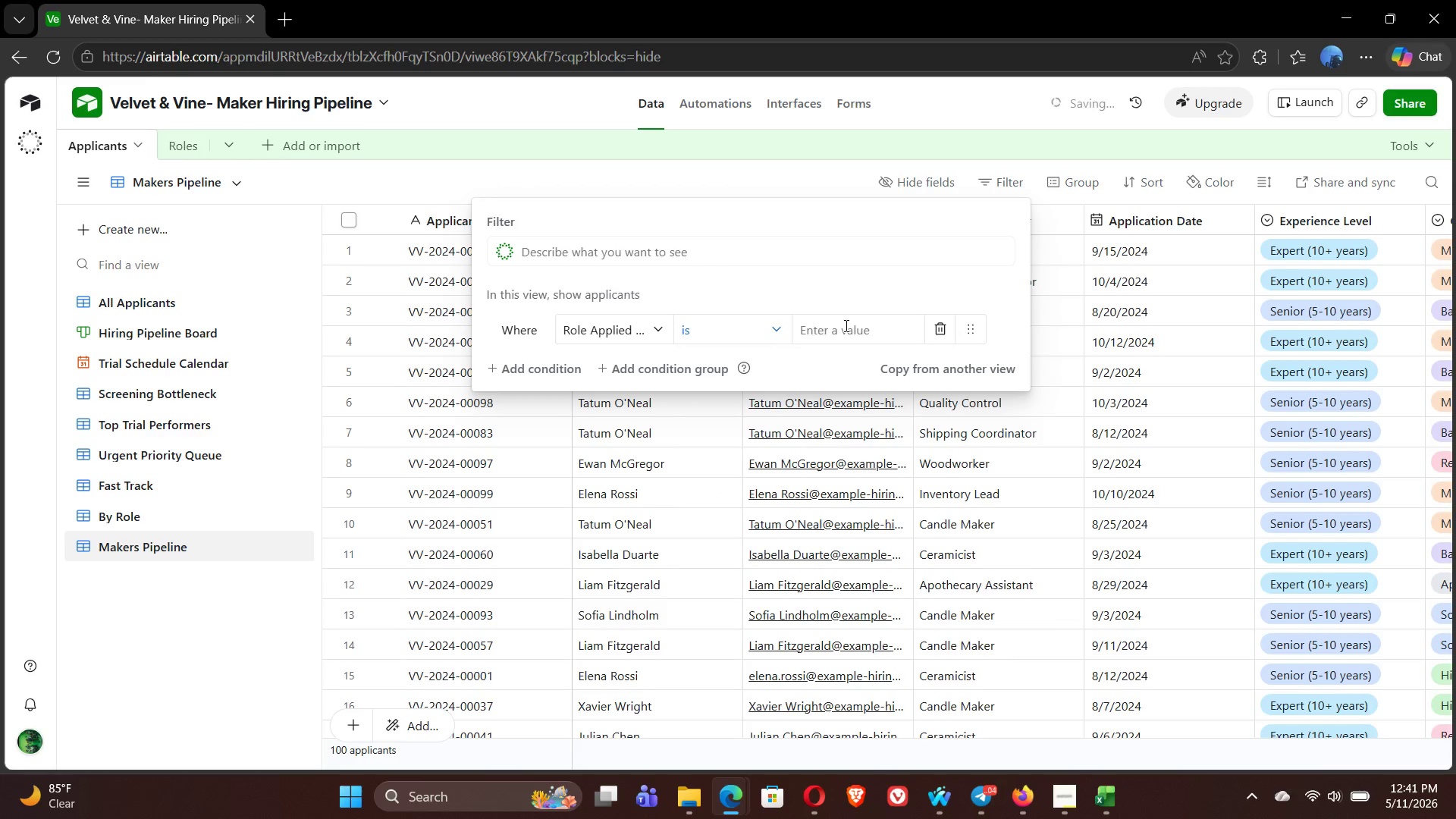 
left_click([858, 321])
 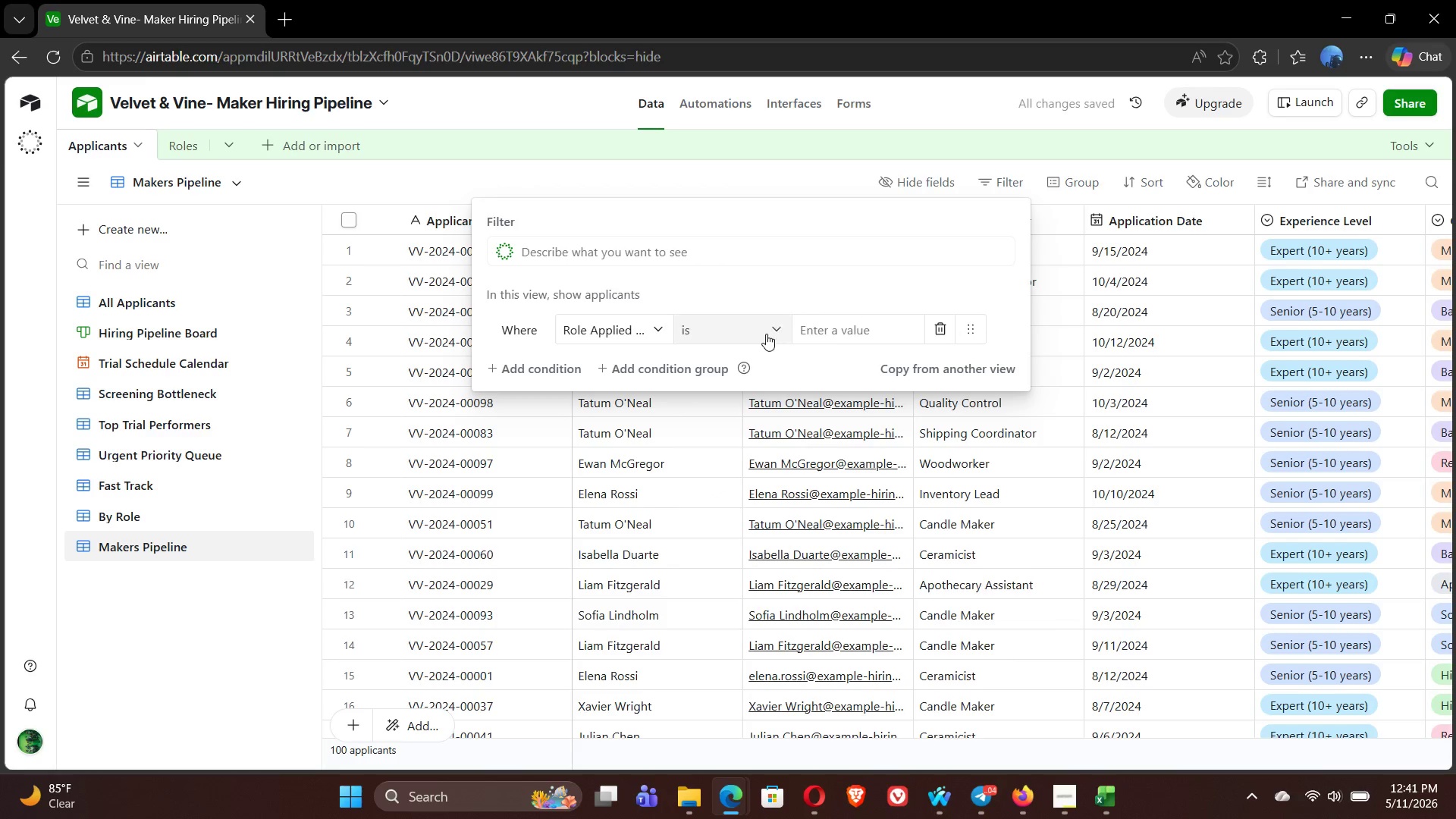 
left_click([766, 334])
 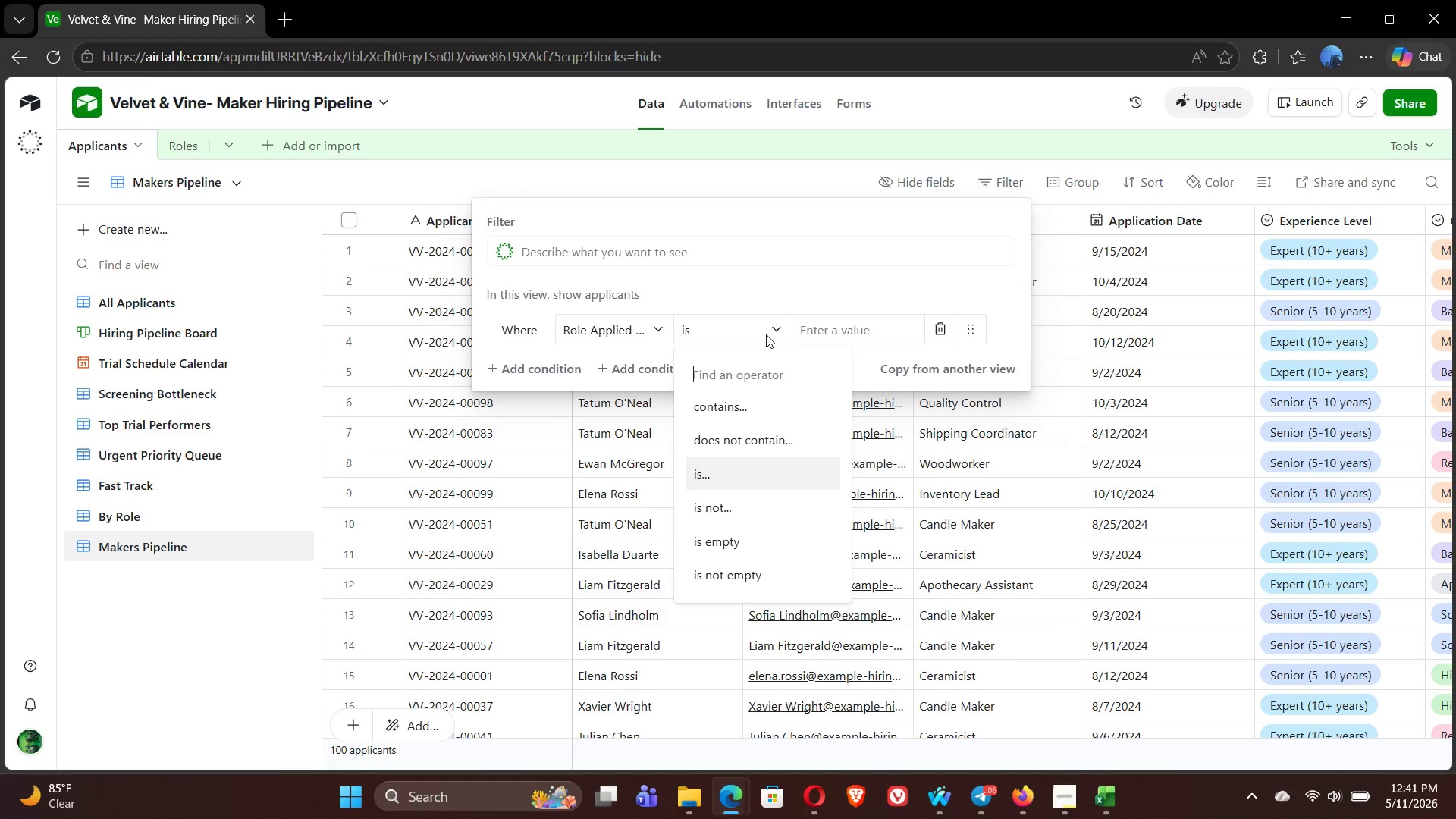 
wait(5.83)
 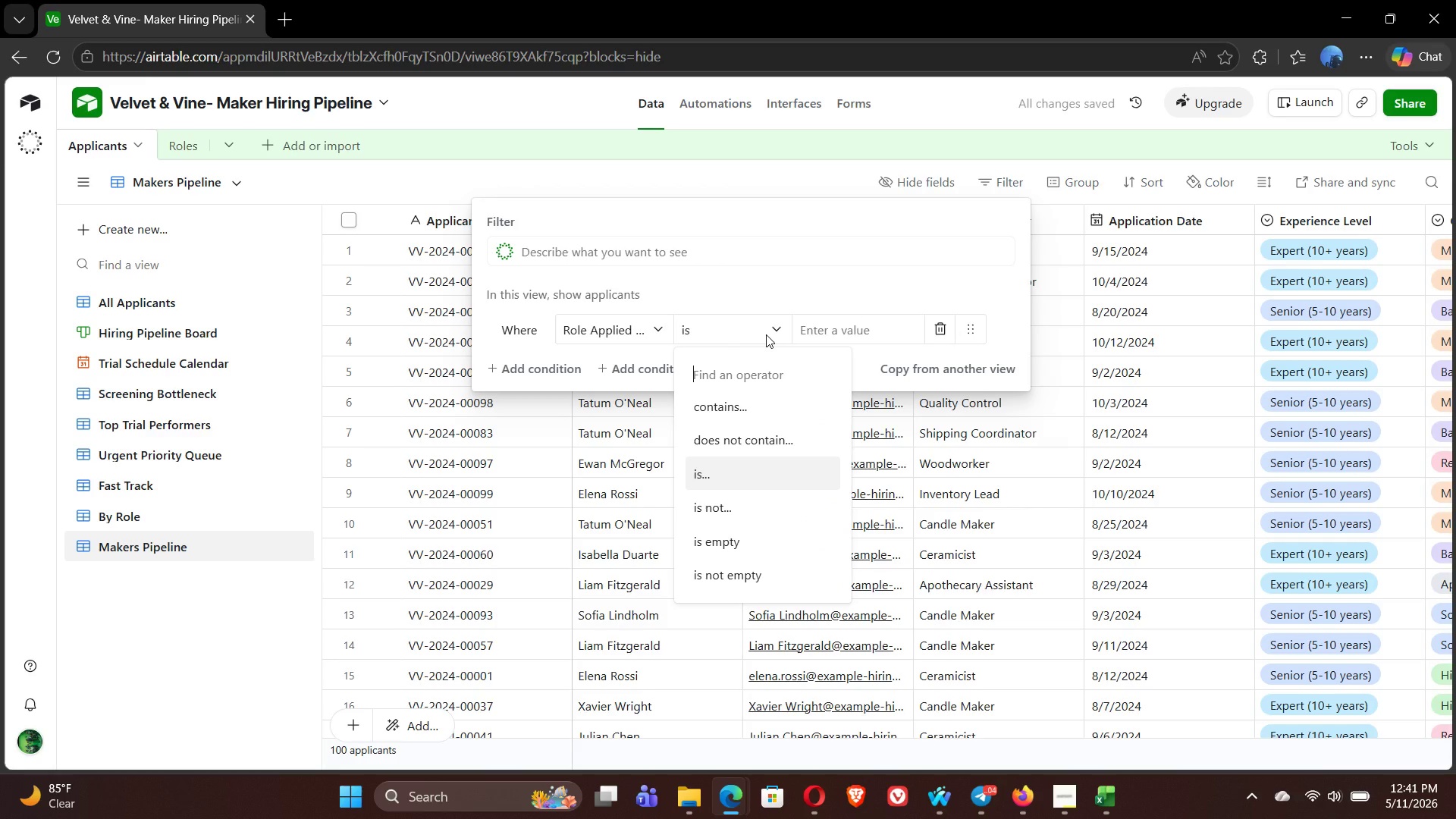 
left_click([741, 167])
 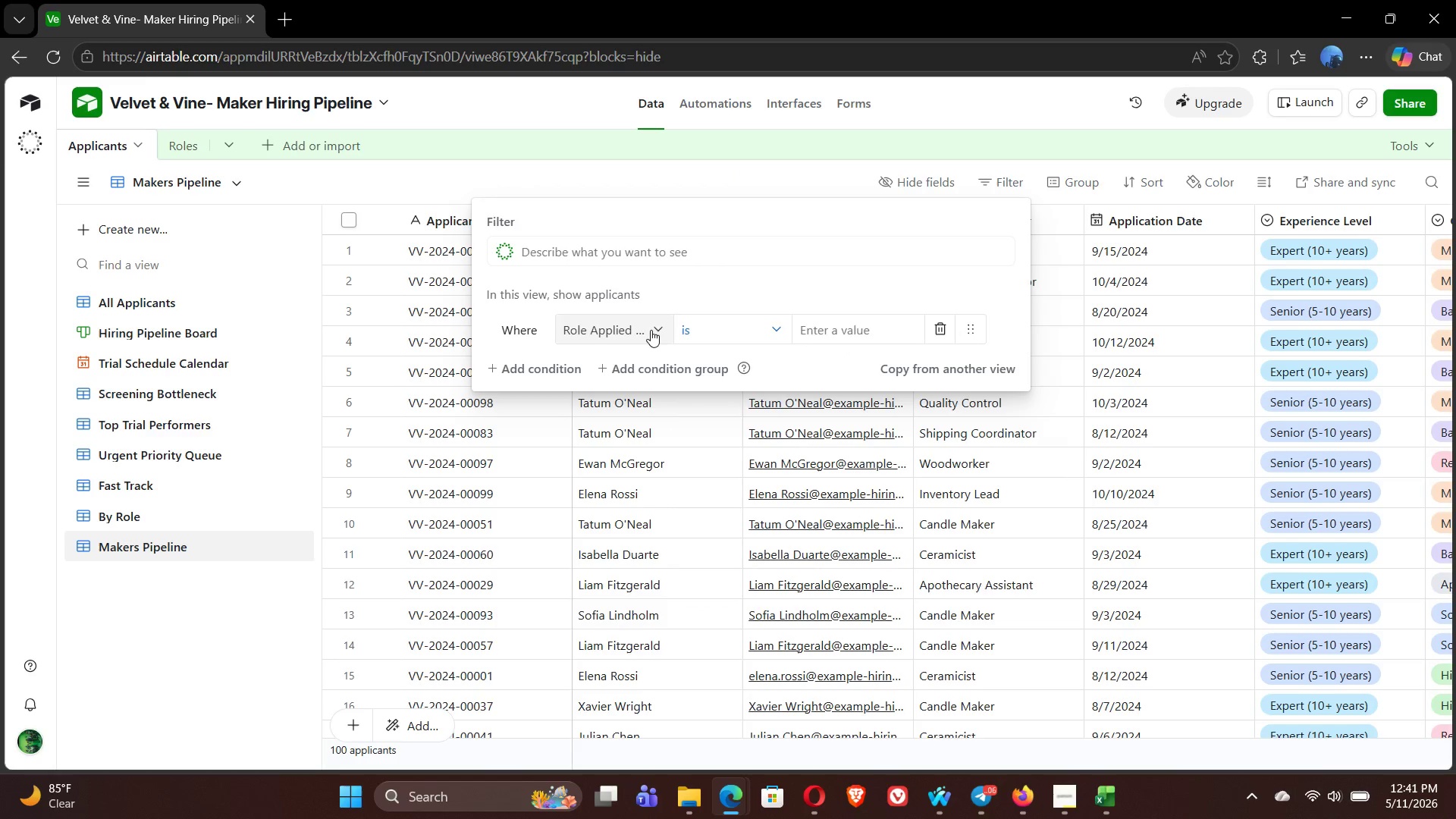 
left_click([648, 334])
 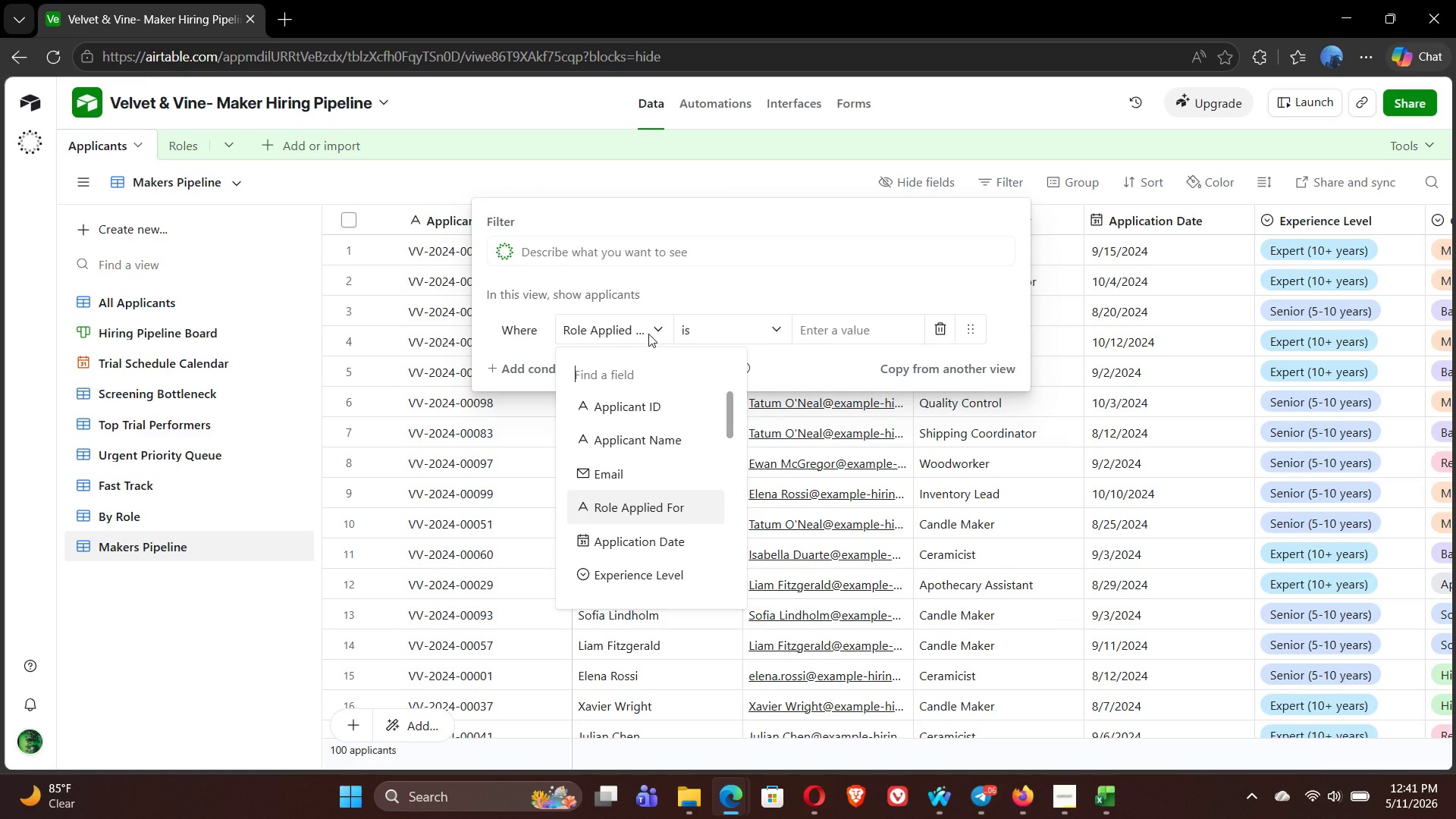 
wait(5.15)
 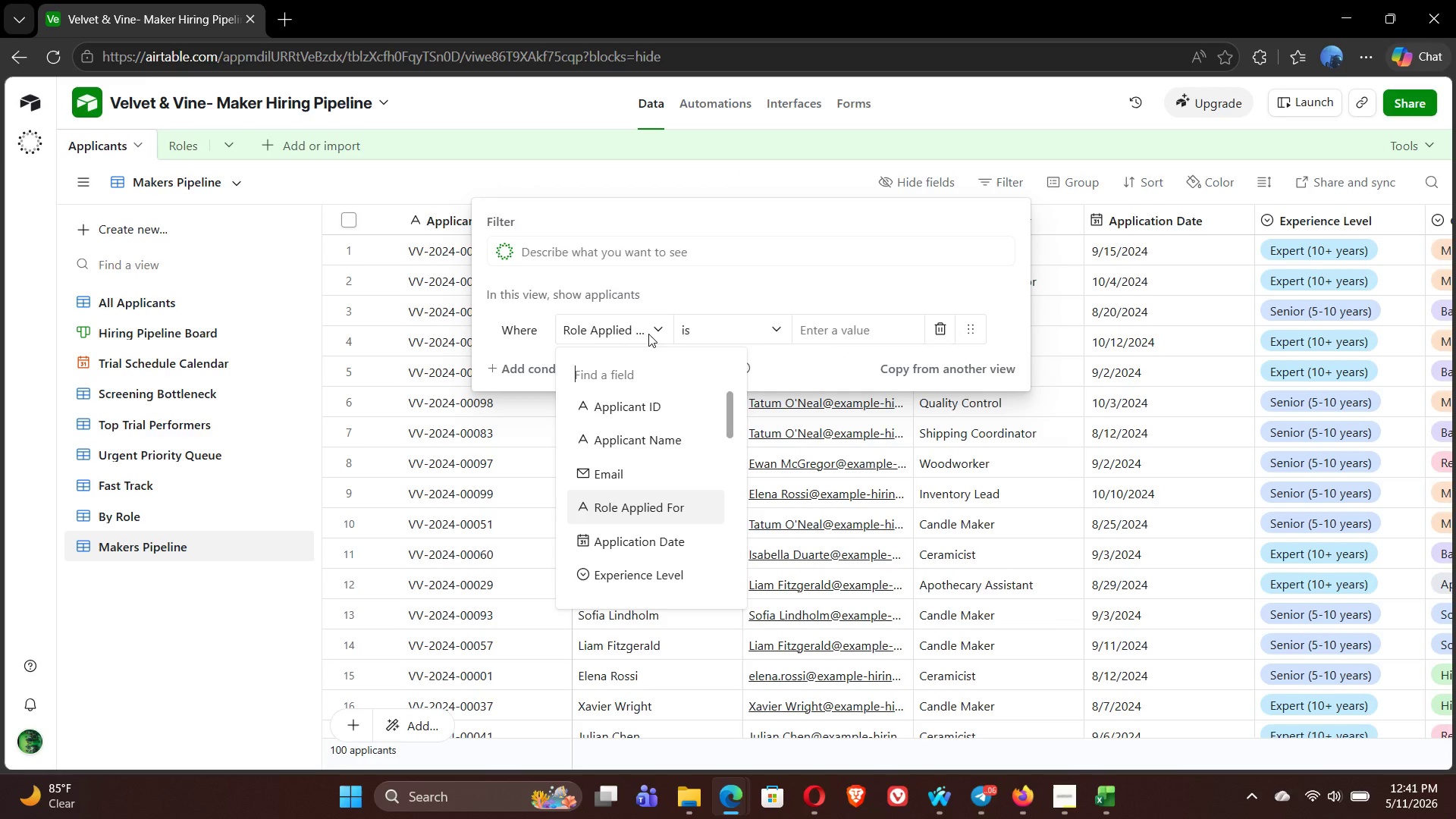 
mouse_move([632, 529])
 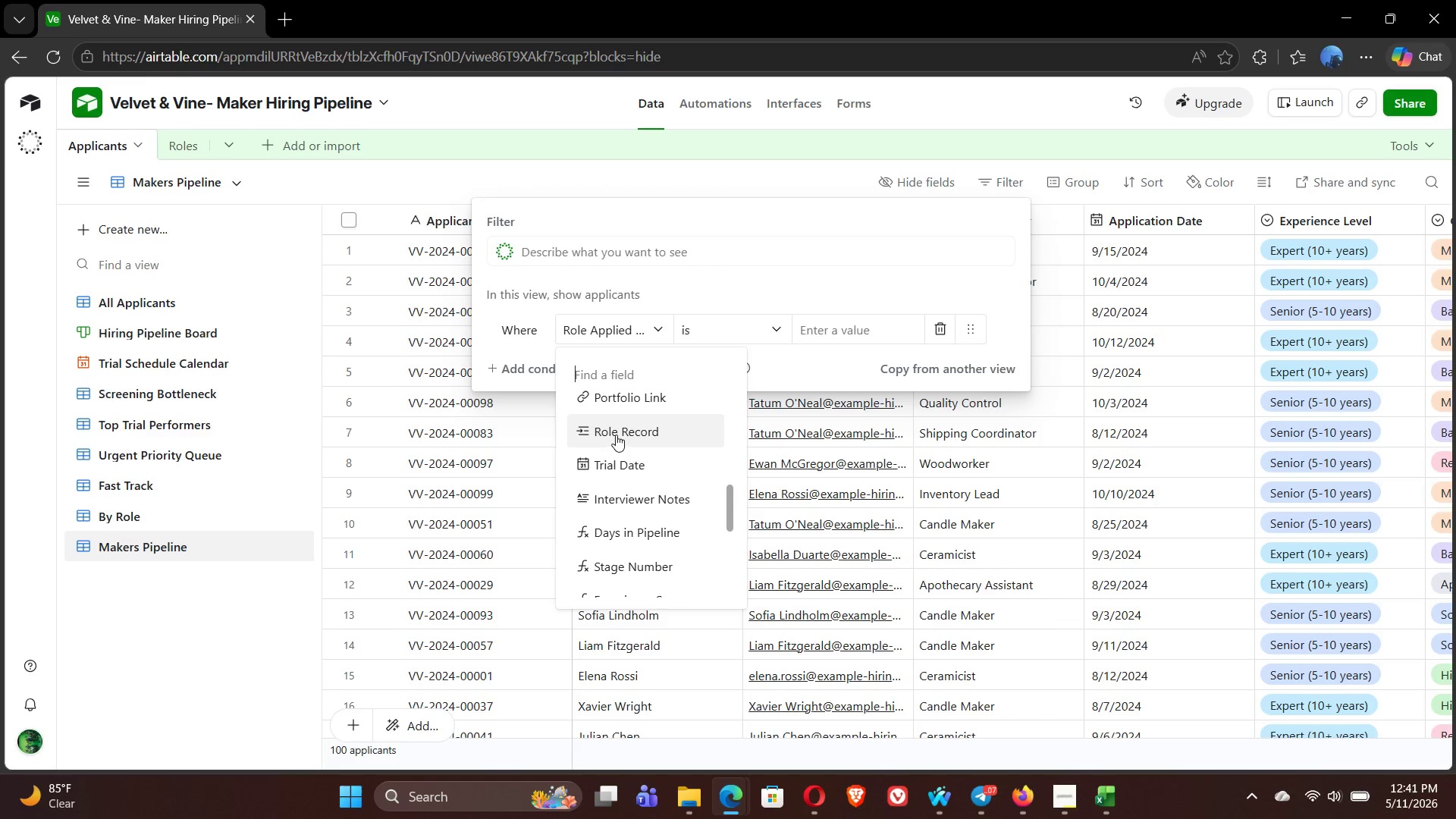 
left_click([616, 435])
 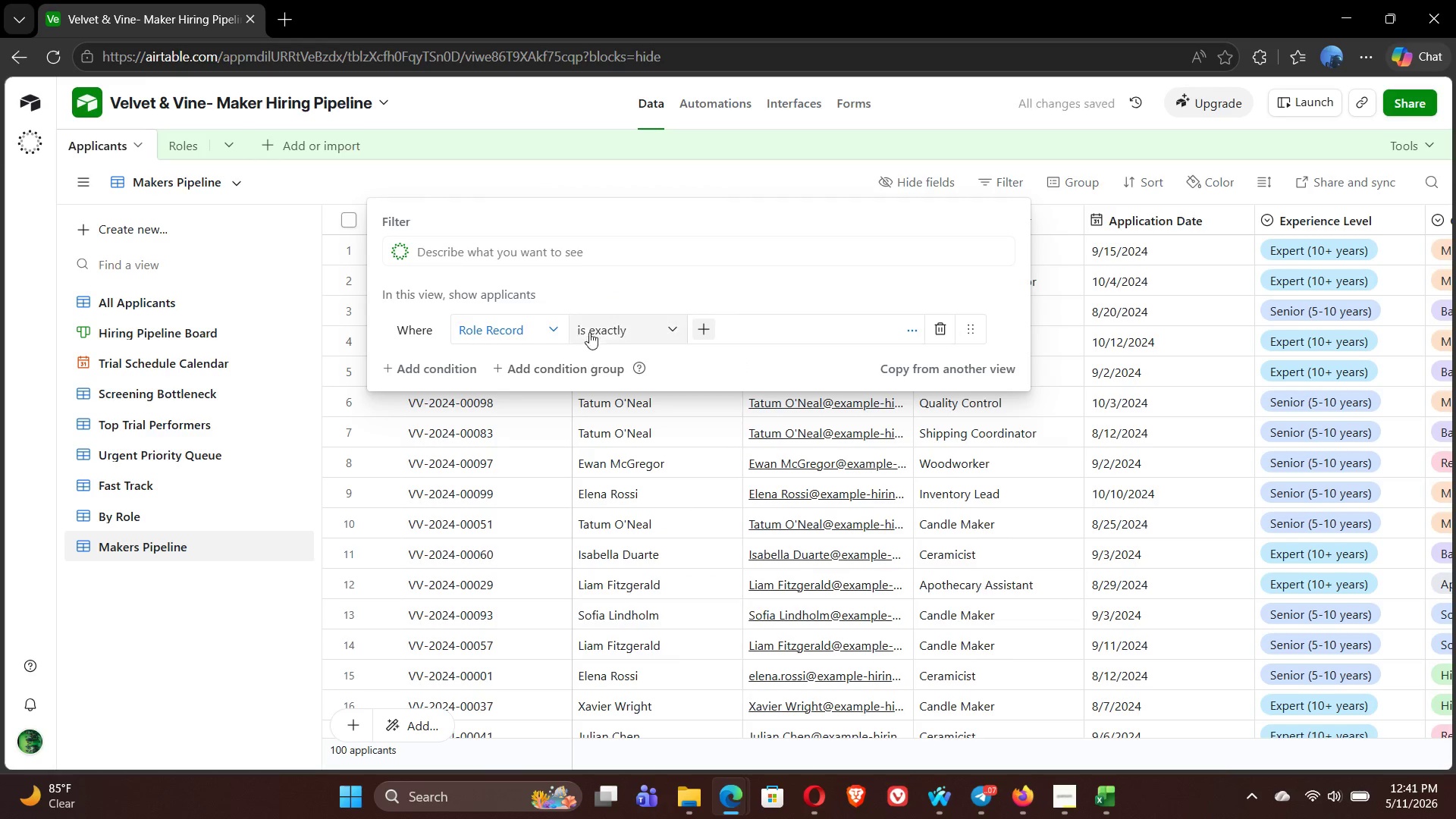 
left_click([618, 328])
 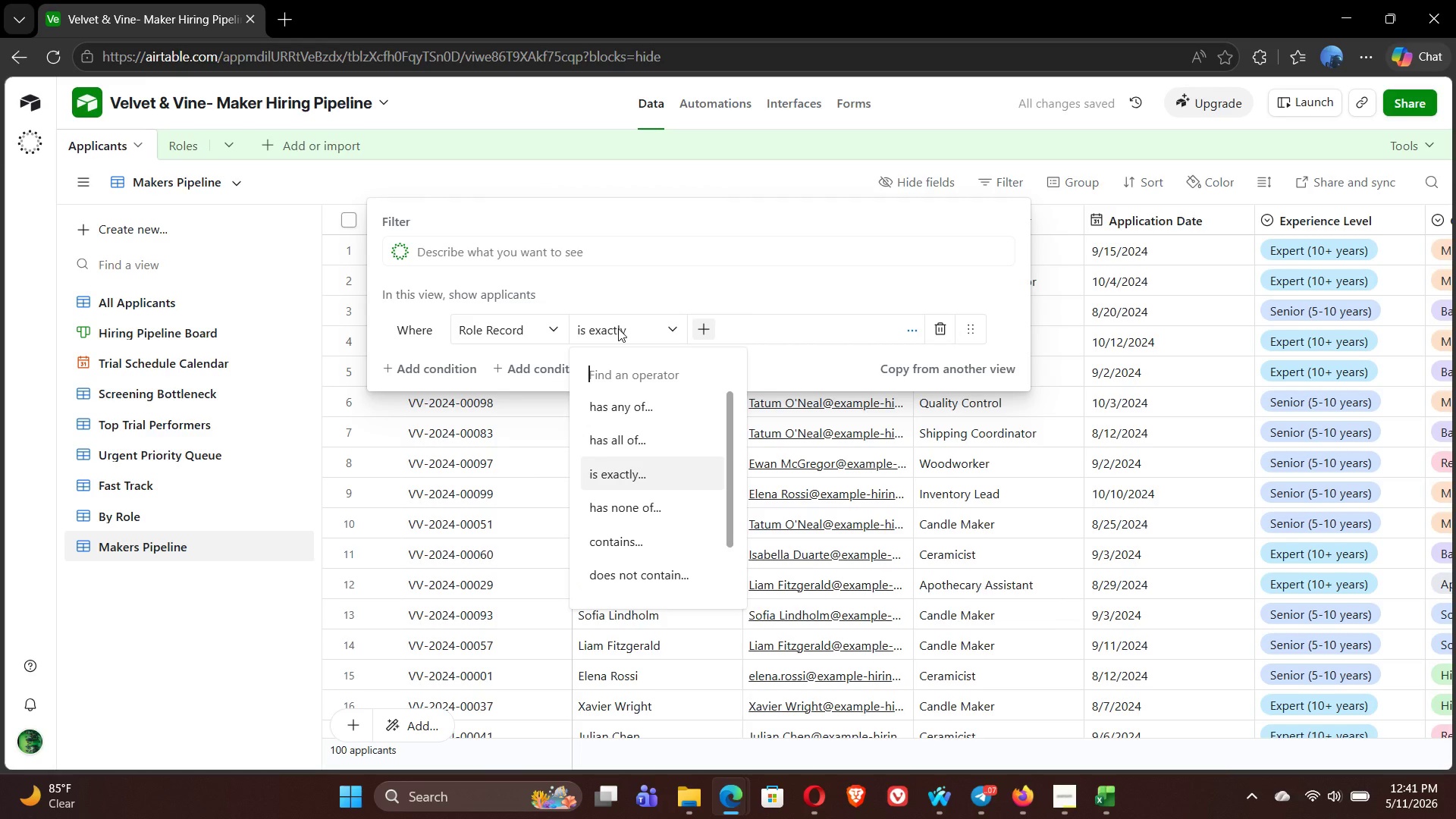 
left_click([618, 328])
 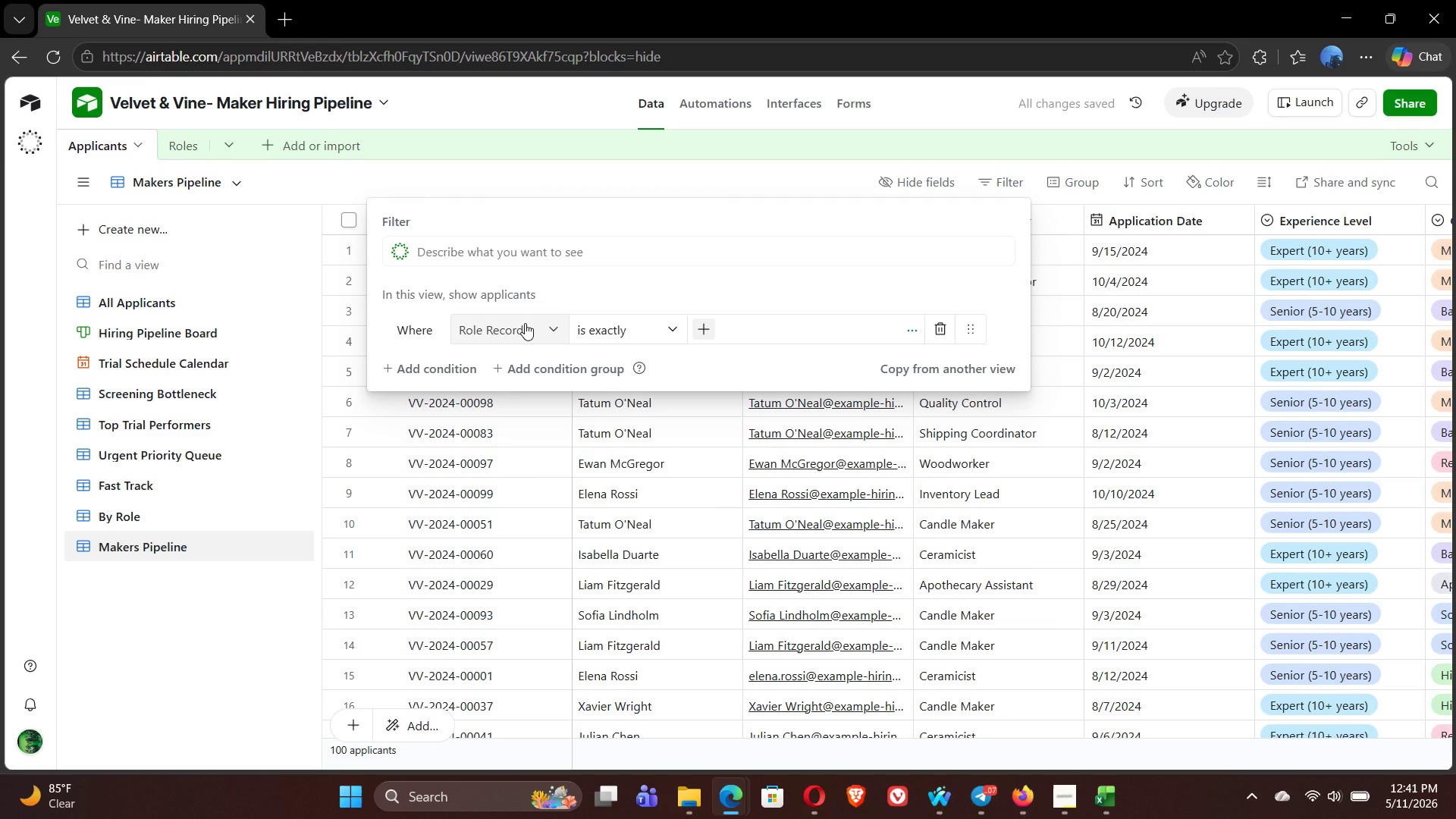 
left_click([525, 323])
 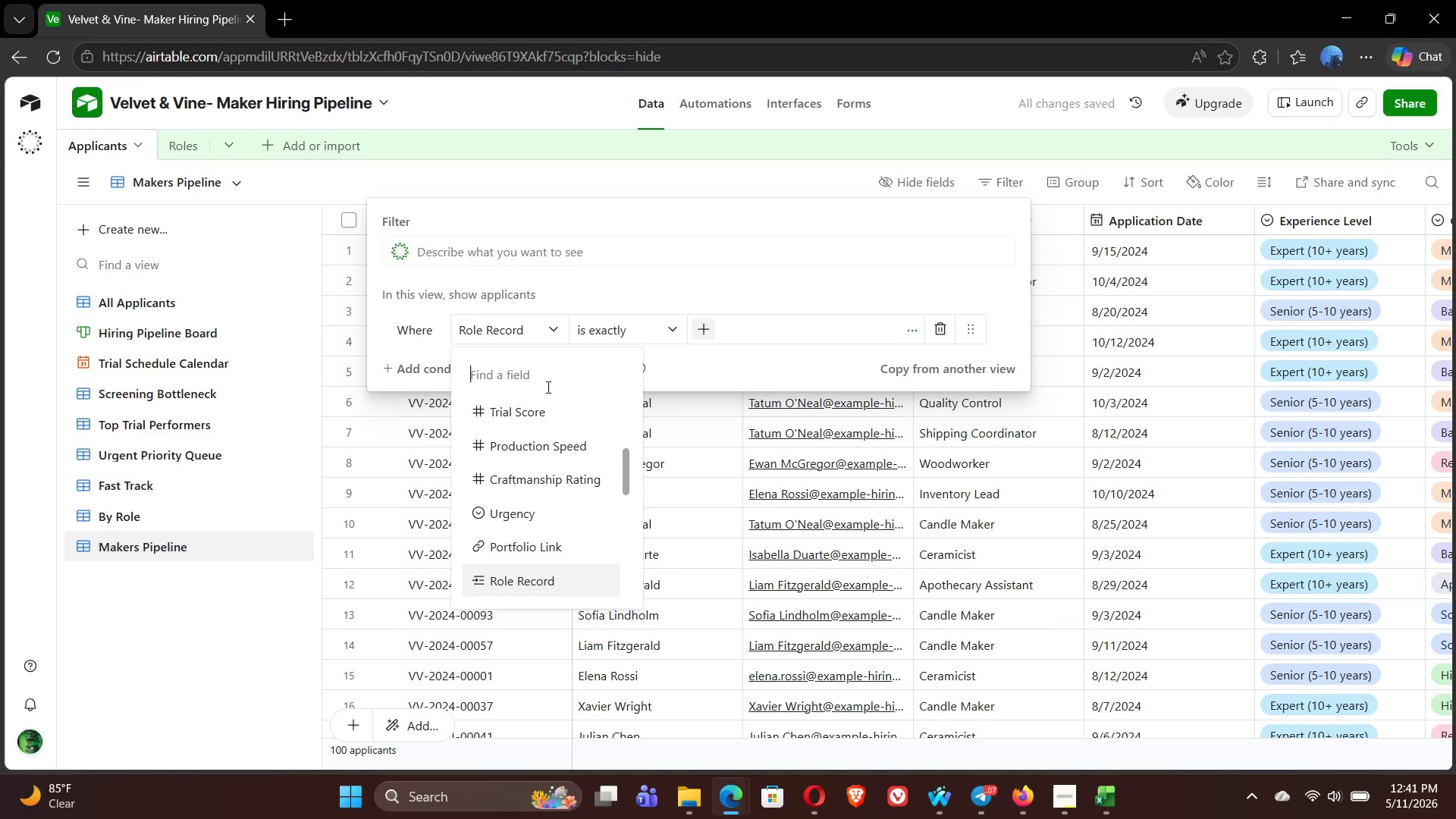 
mouse_move([531, 498])
 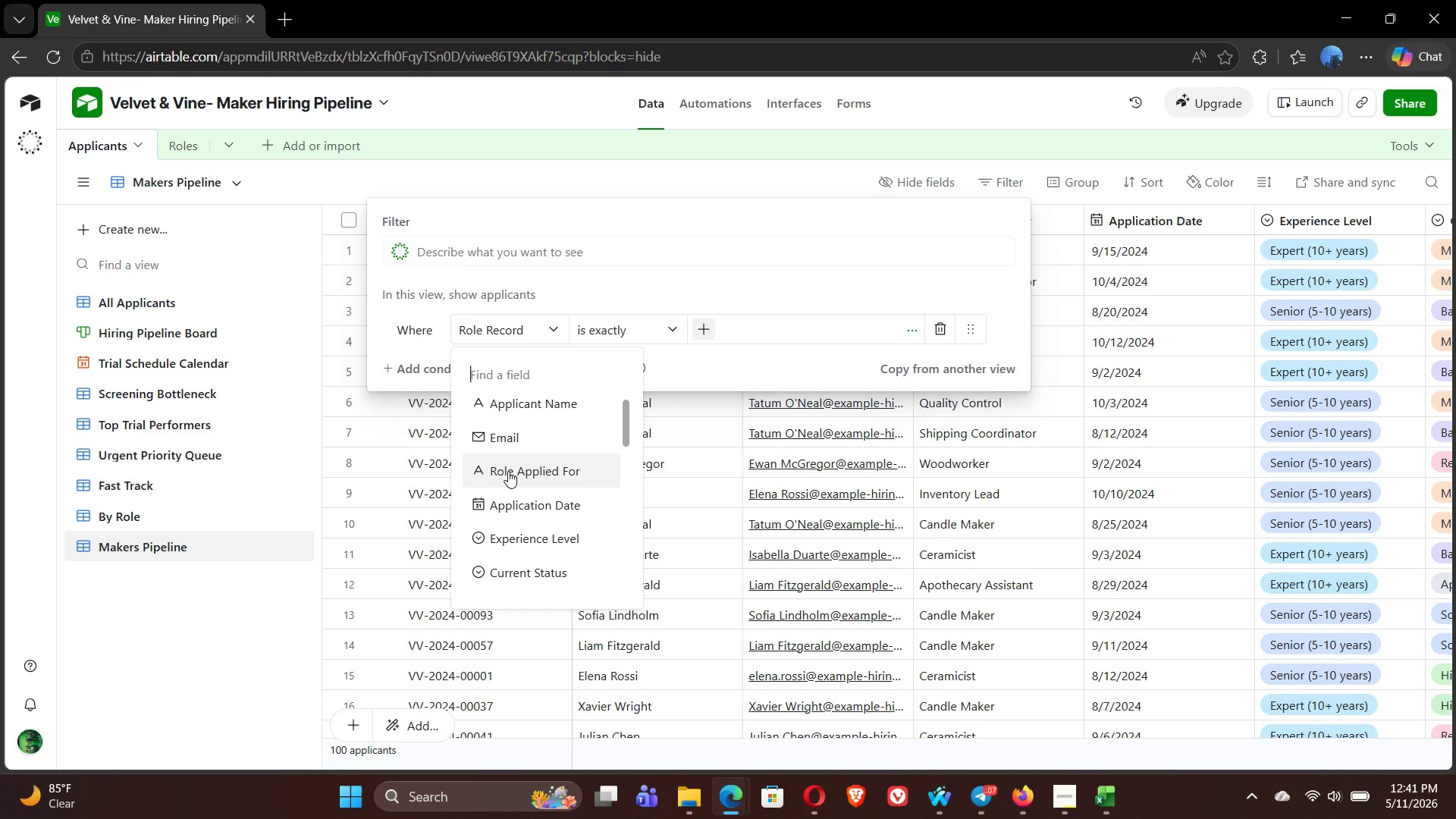 
left_click([508, 471])
 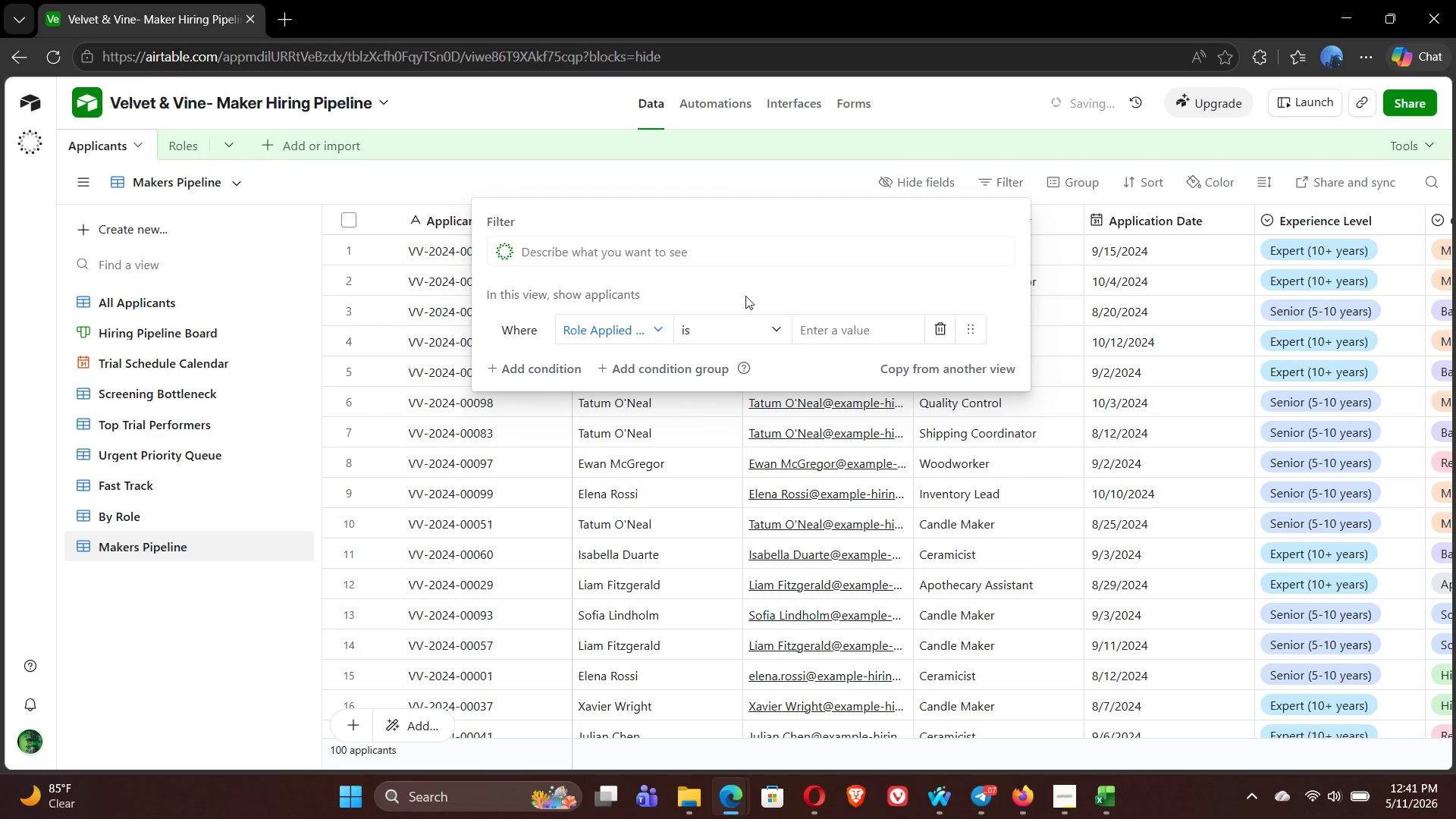 
left_click([755, 320])
 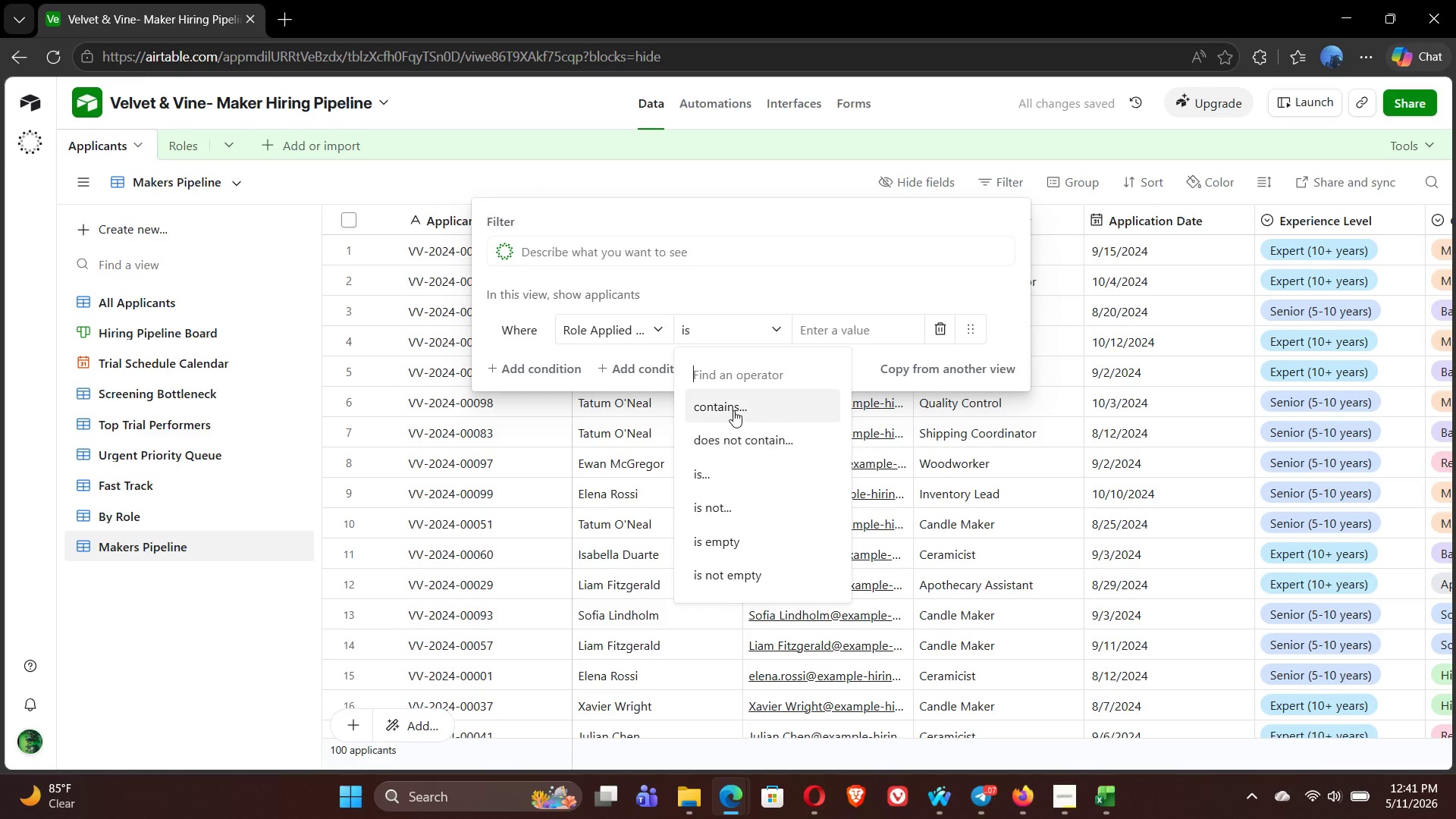 
wait(5.06)
 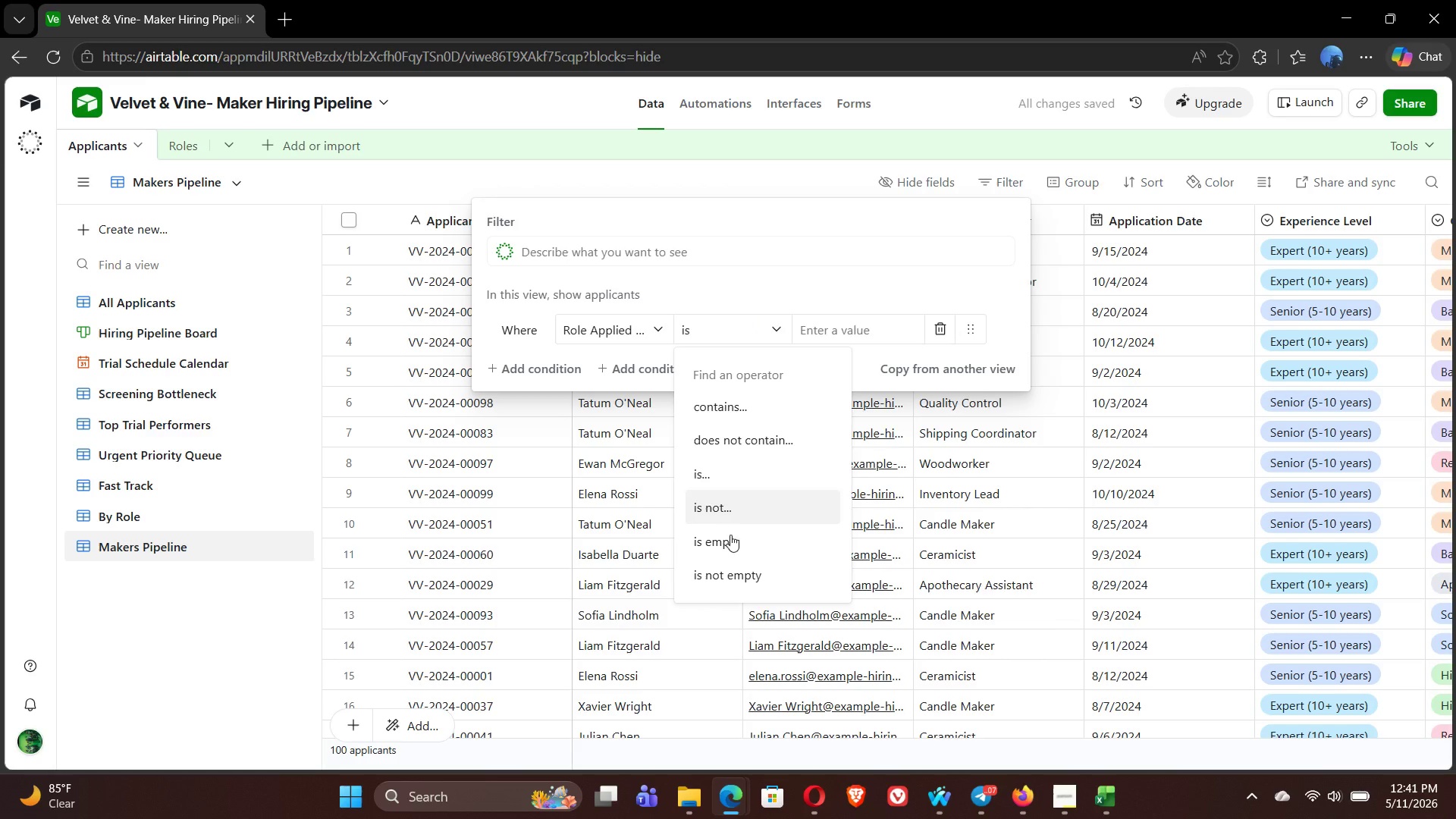 
left_click([733, 409])
 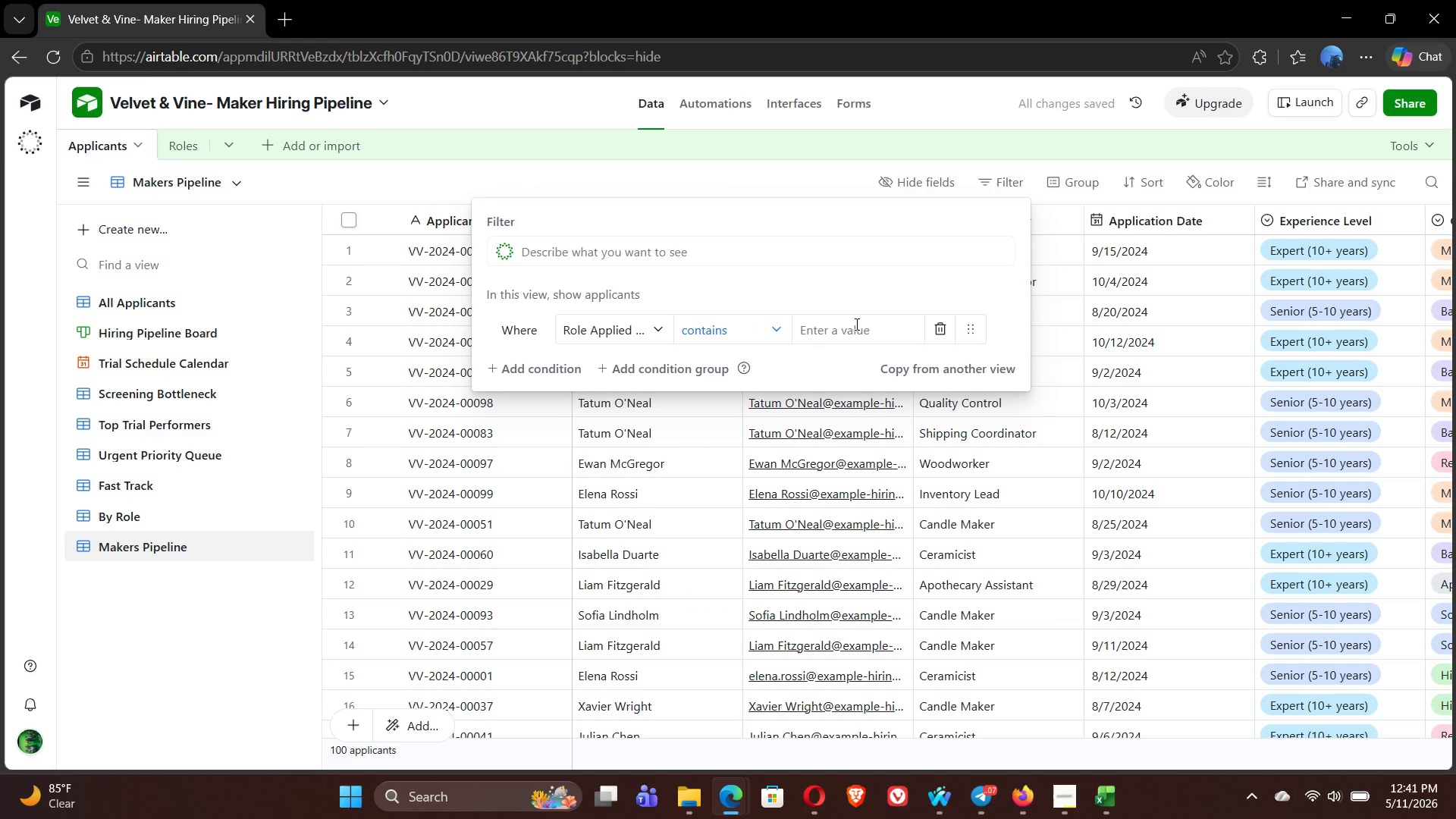 
wait(10.25)
 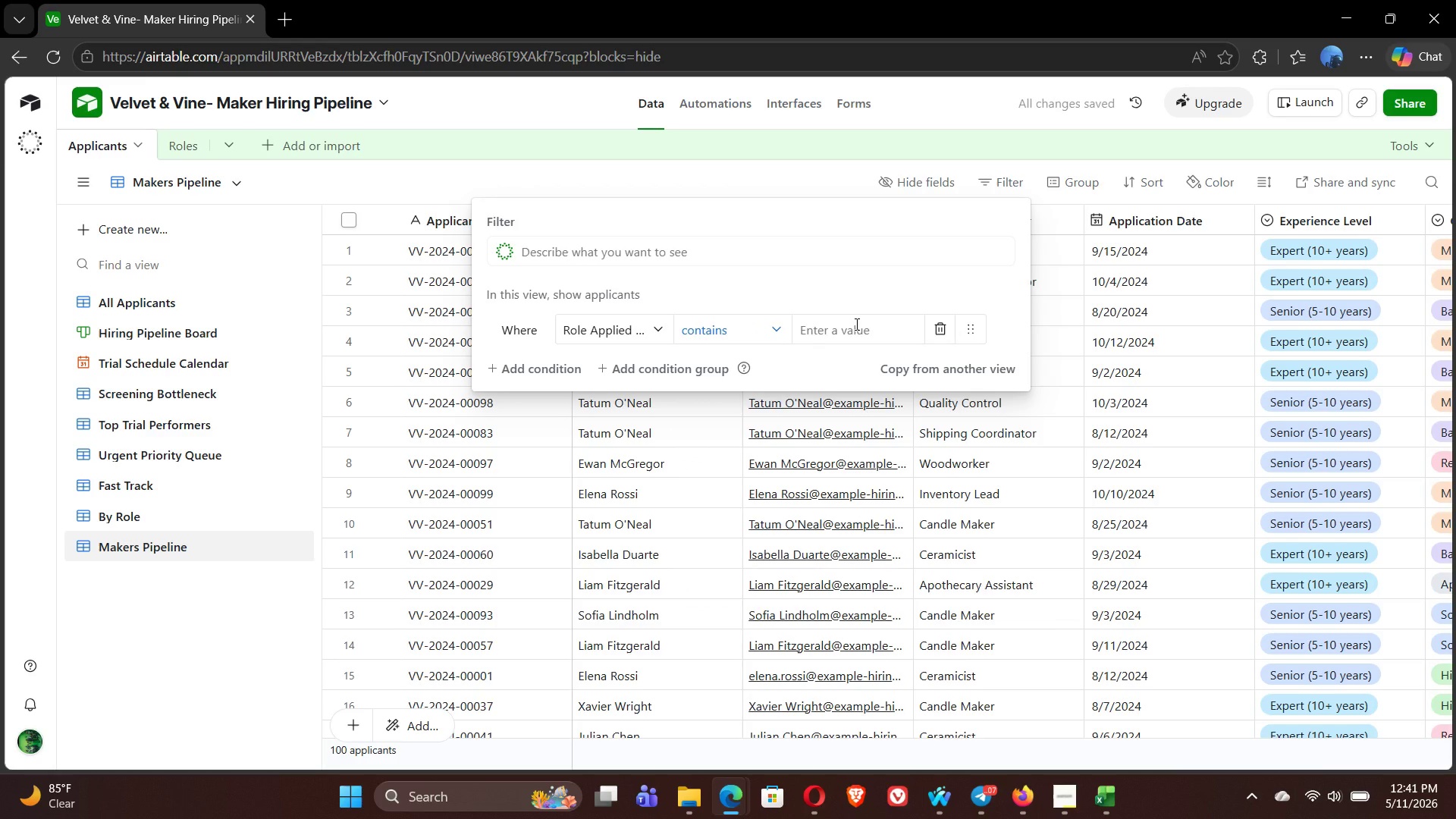 
left_click([1065, 797])